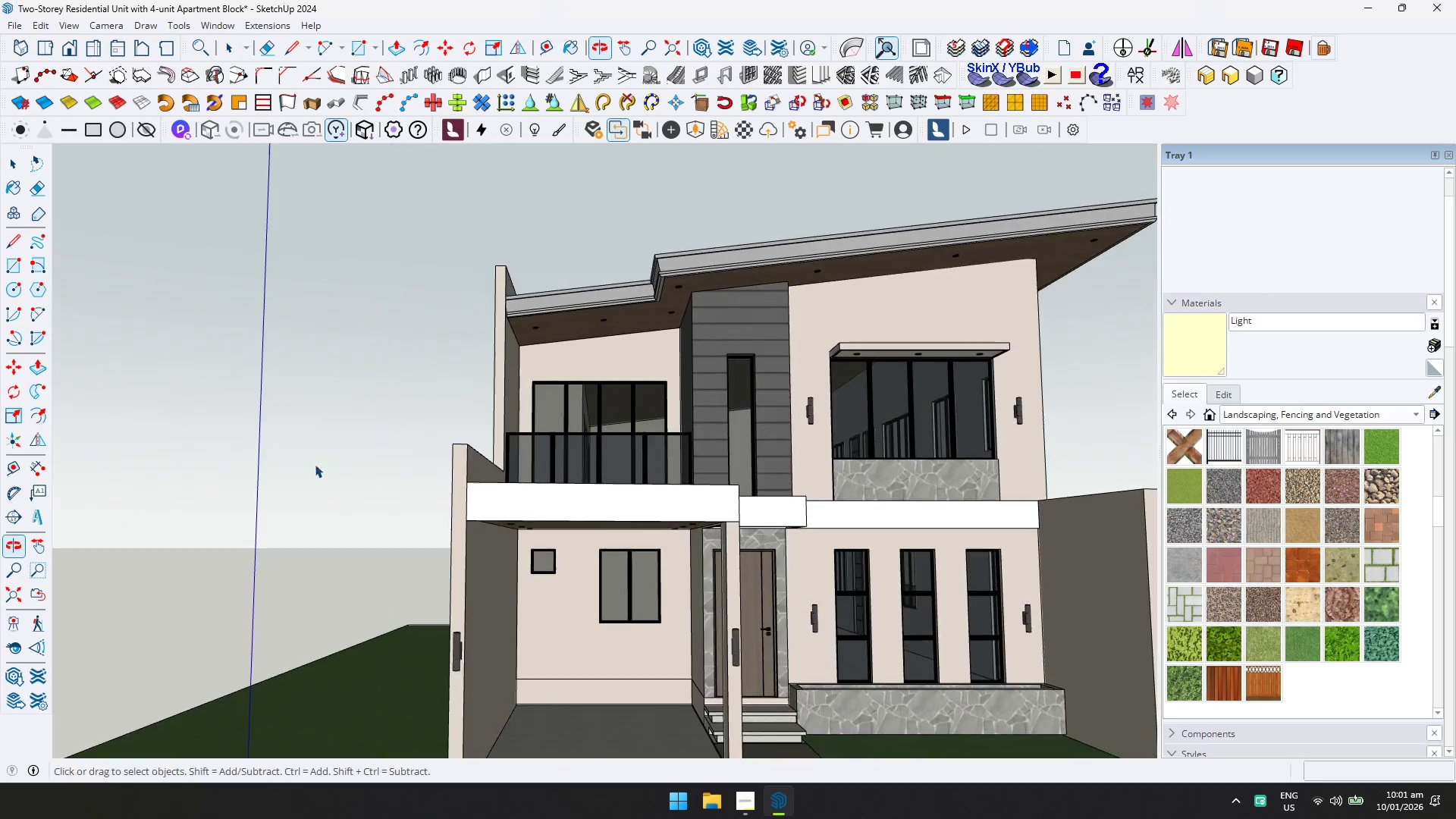 
left_click([550, 326])
 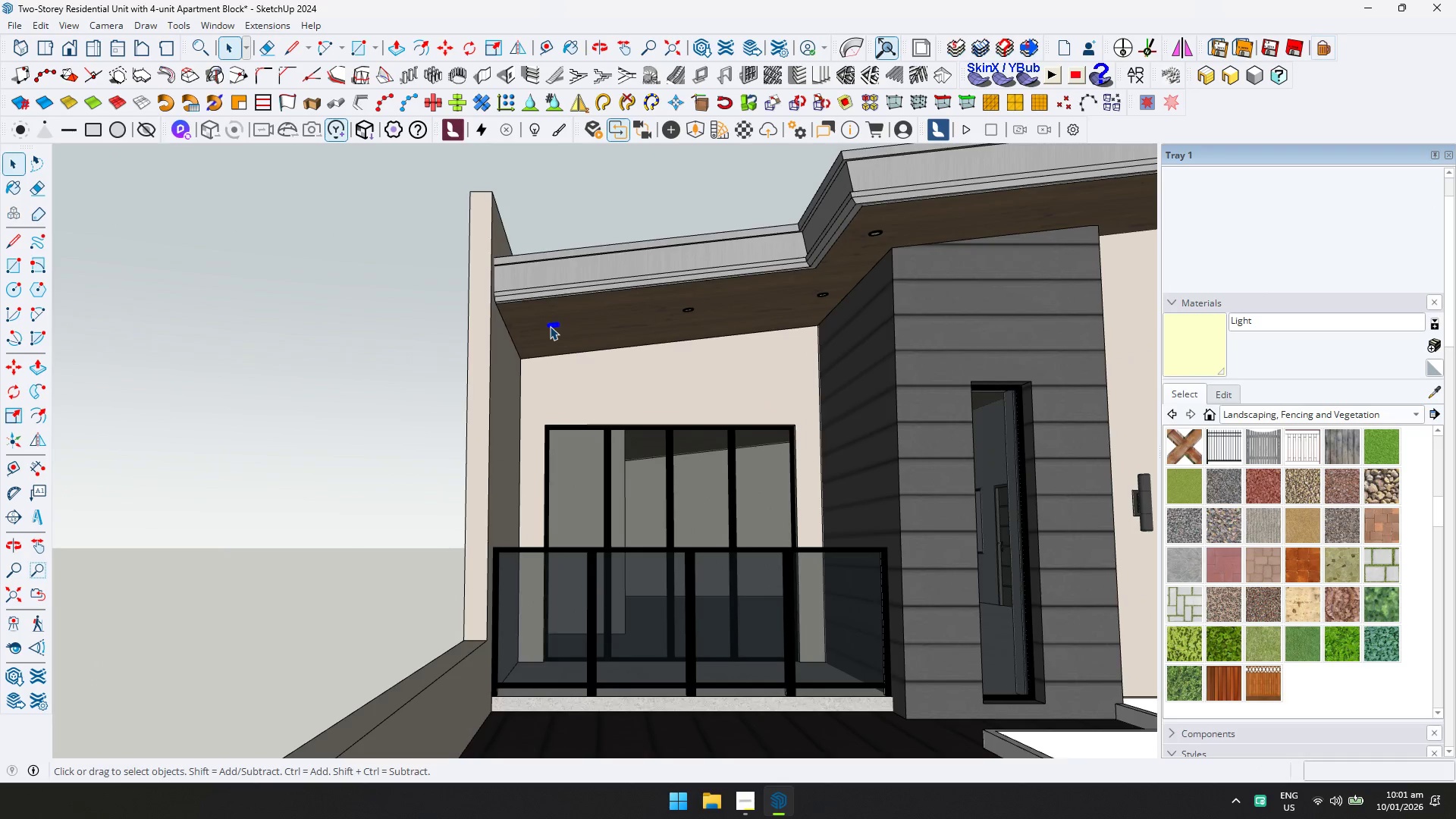 
scroll: coordinate [550, 326], scroll_direction: up, amount: 7.0
 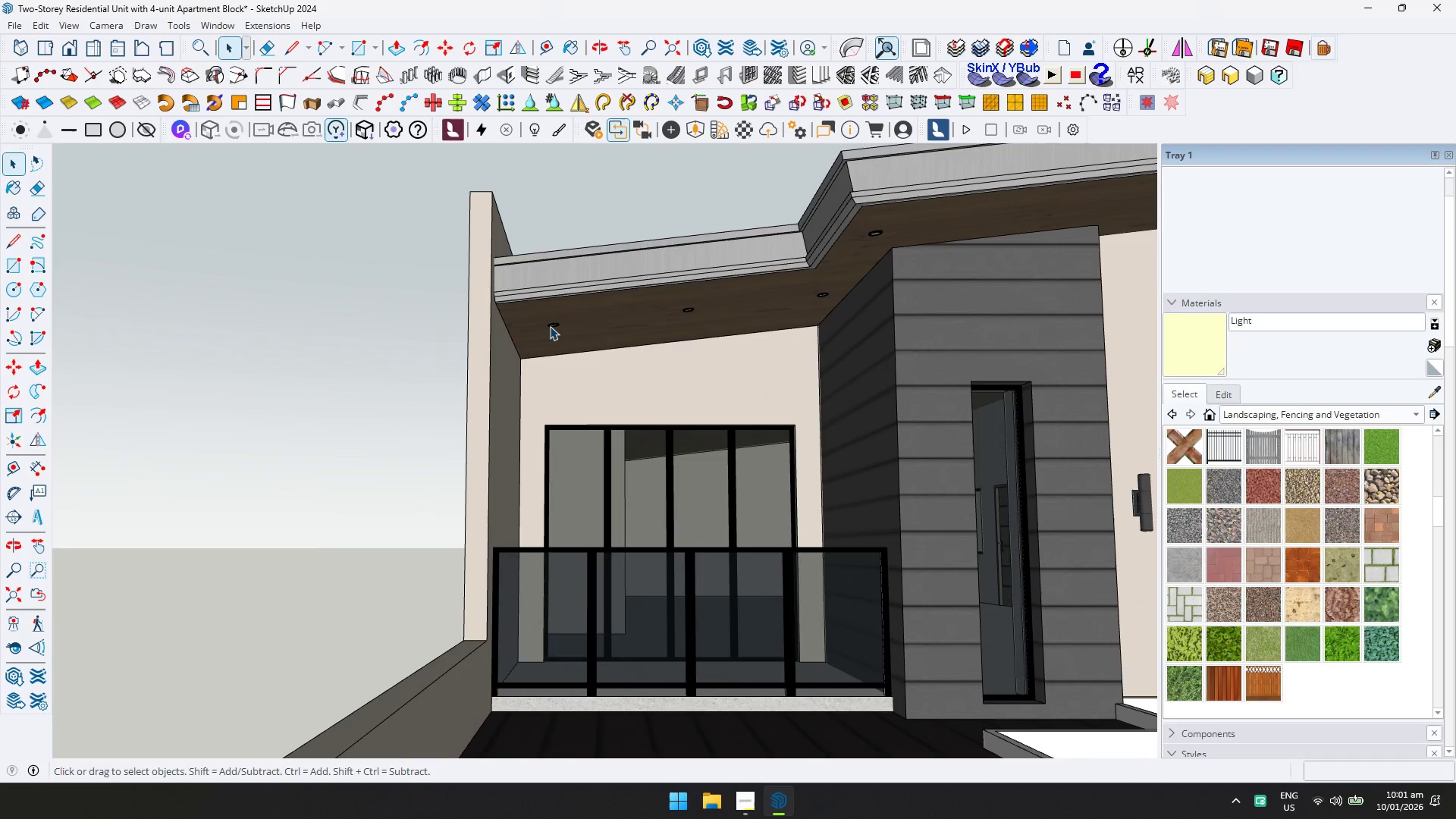 
double_click([550, 326])
 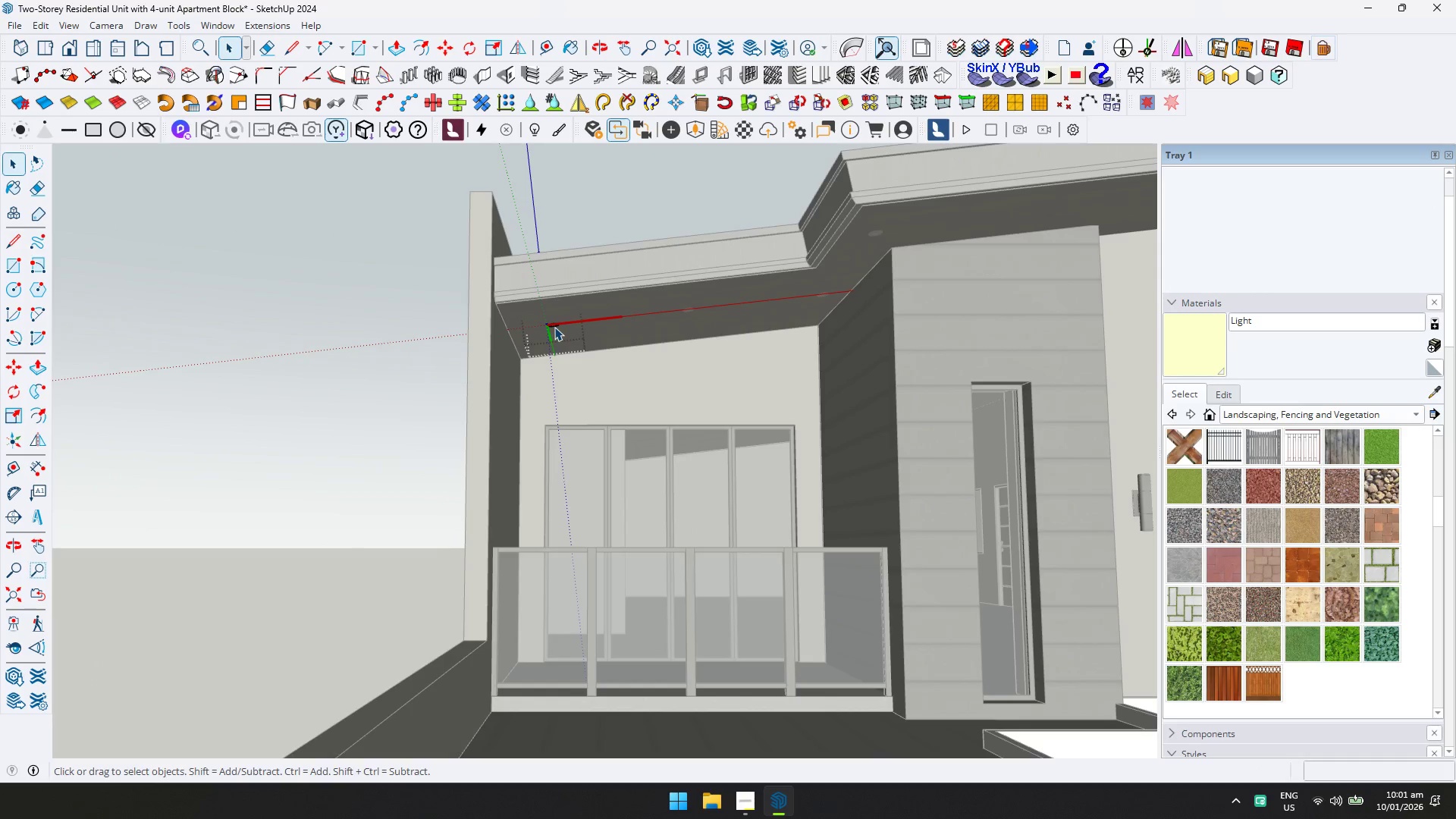 
key(Escape)
 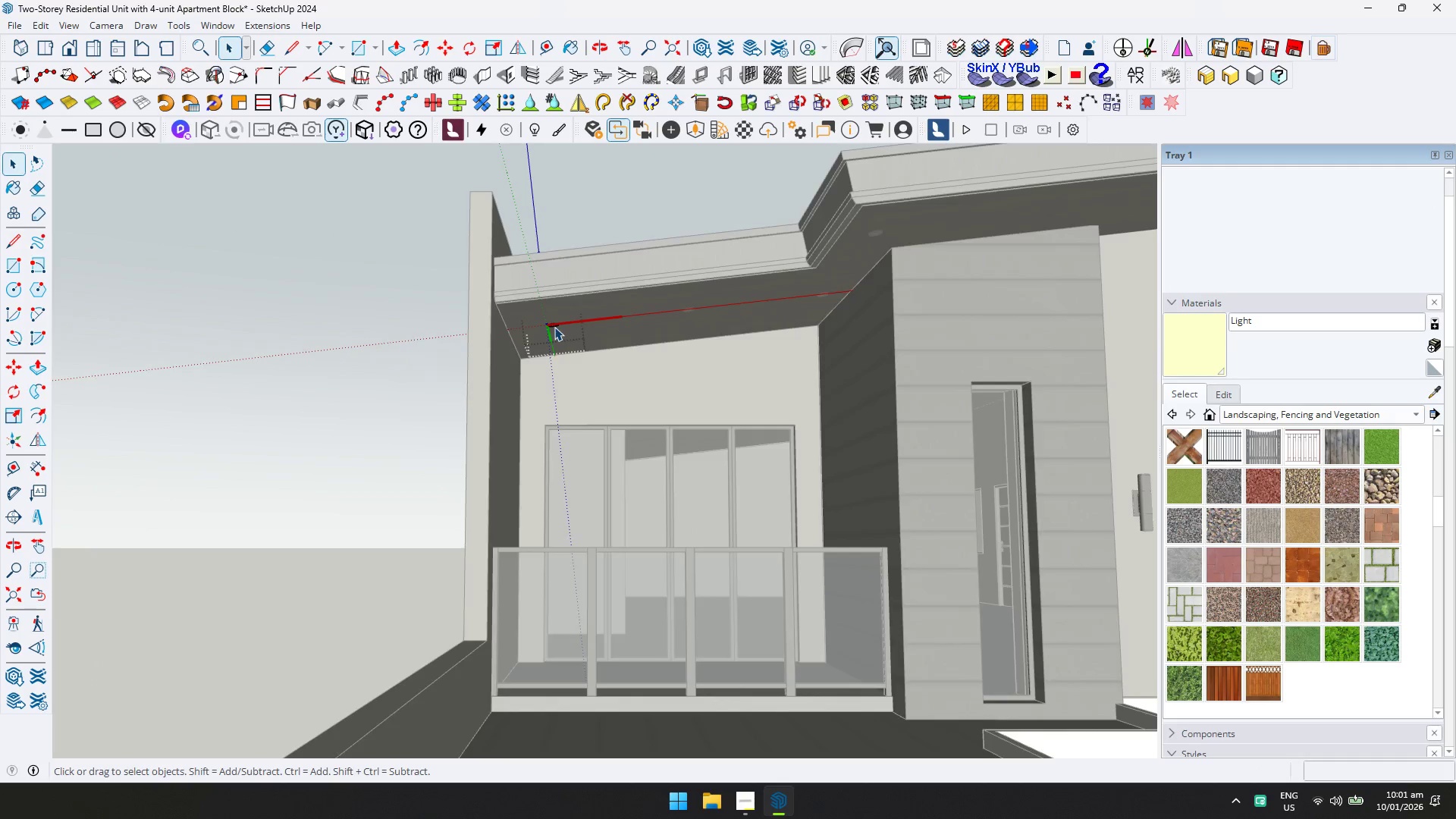 
left_click([554, 326])
 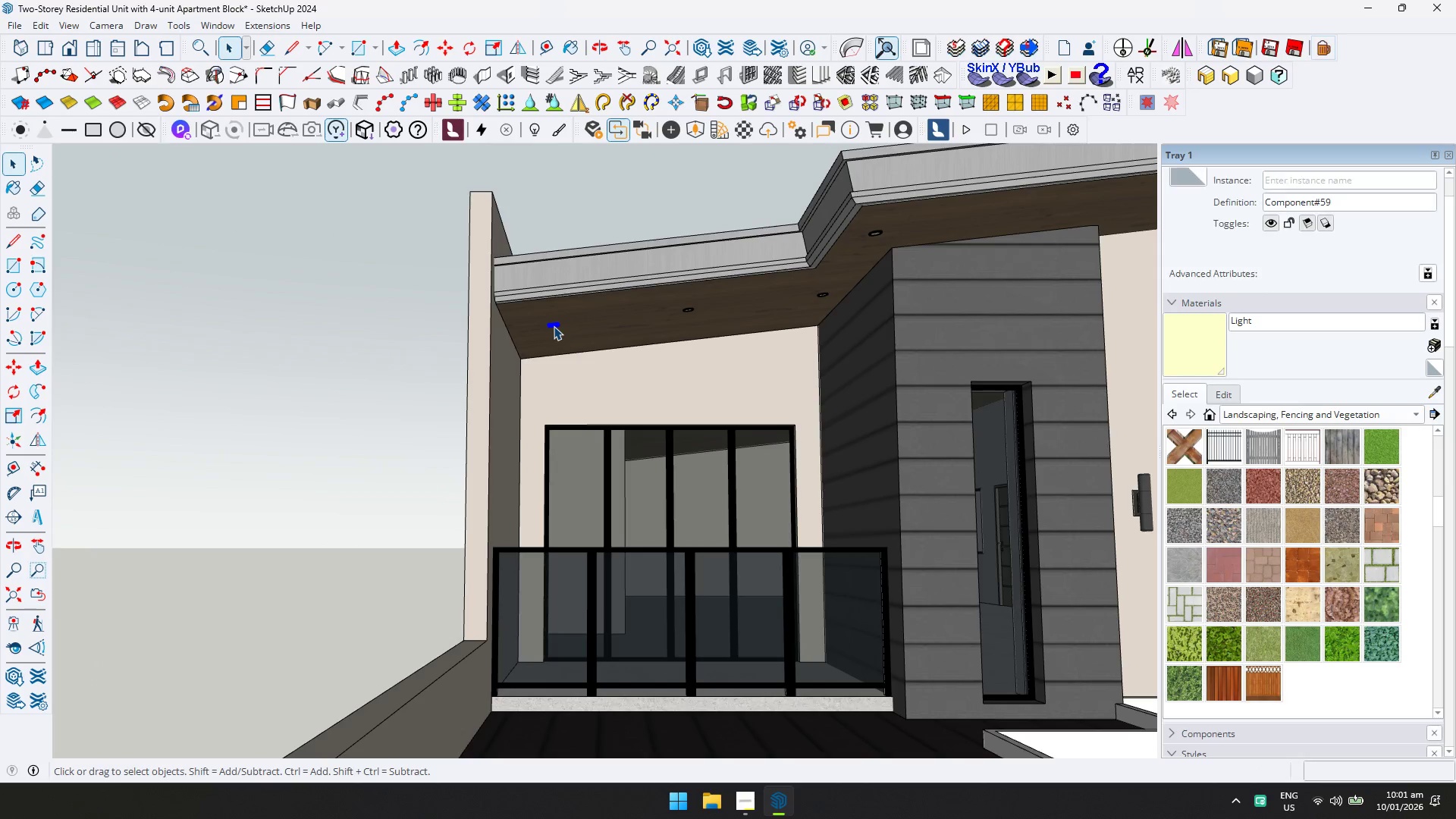 
key(M)
 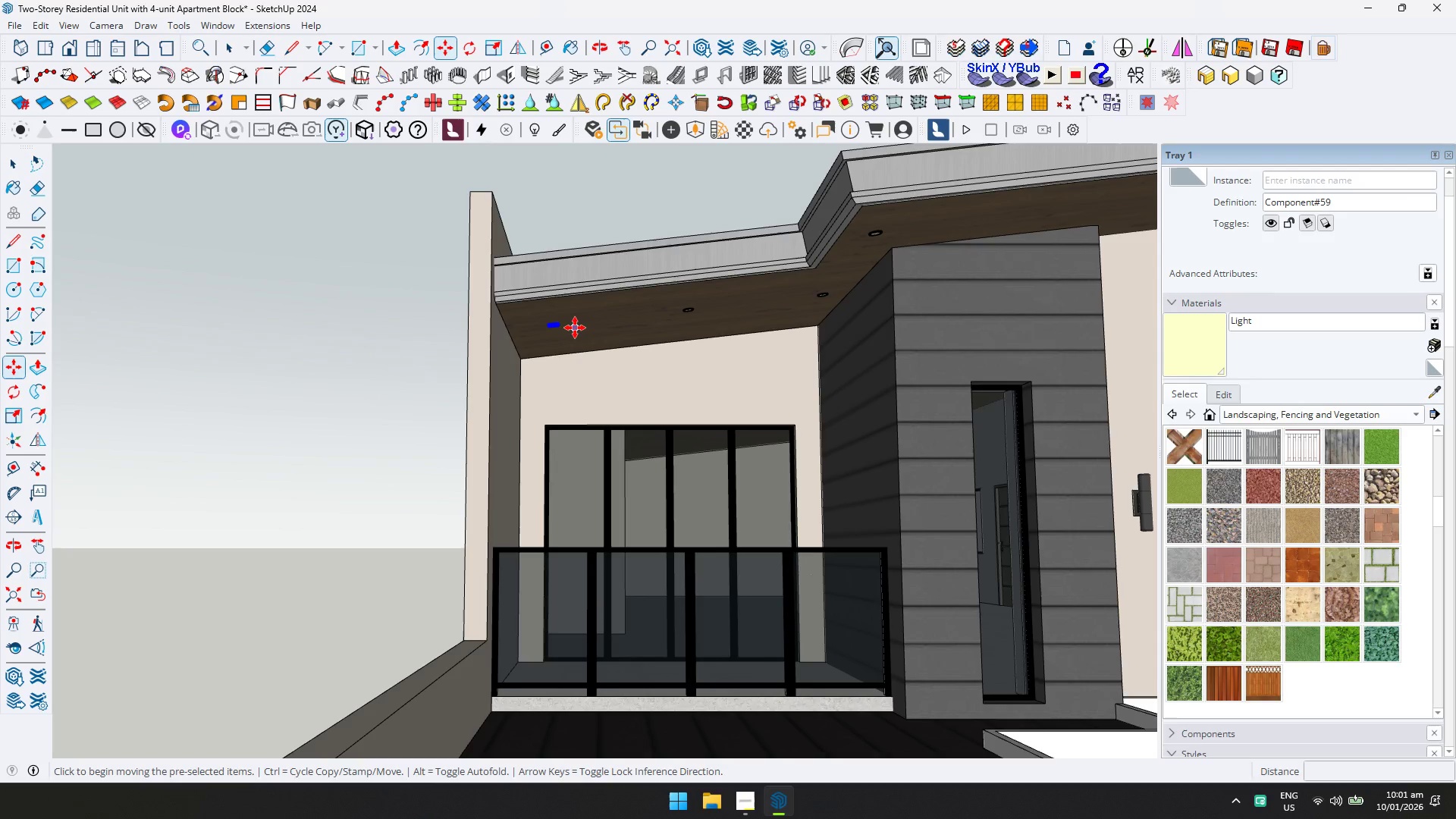 
key(Control+ControlLeft)
 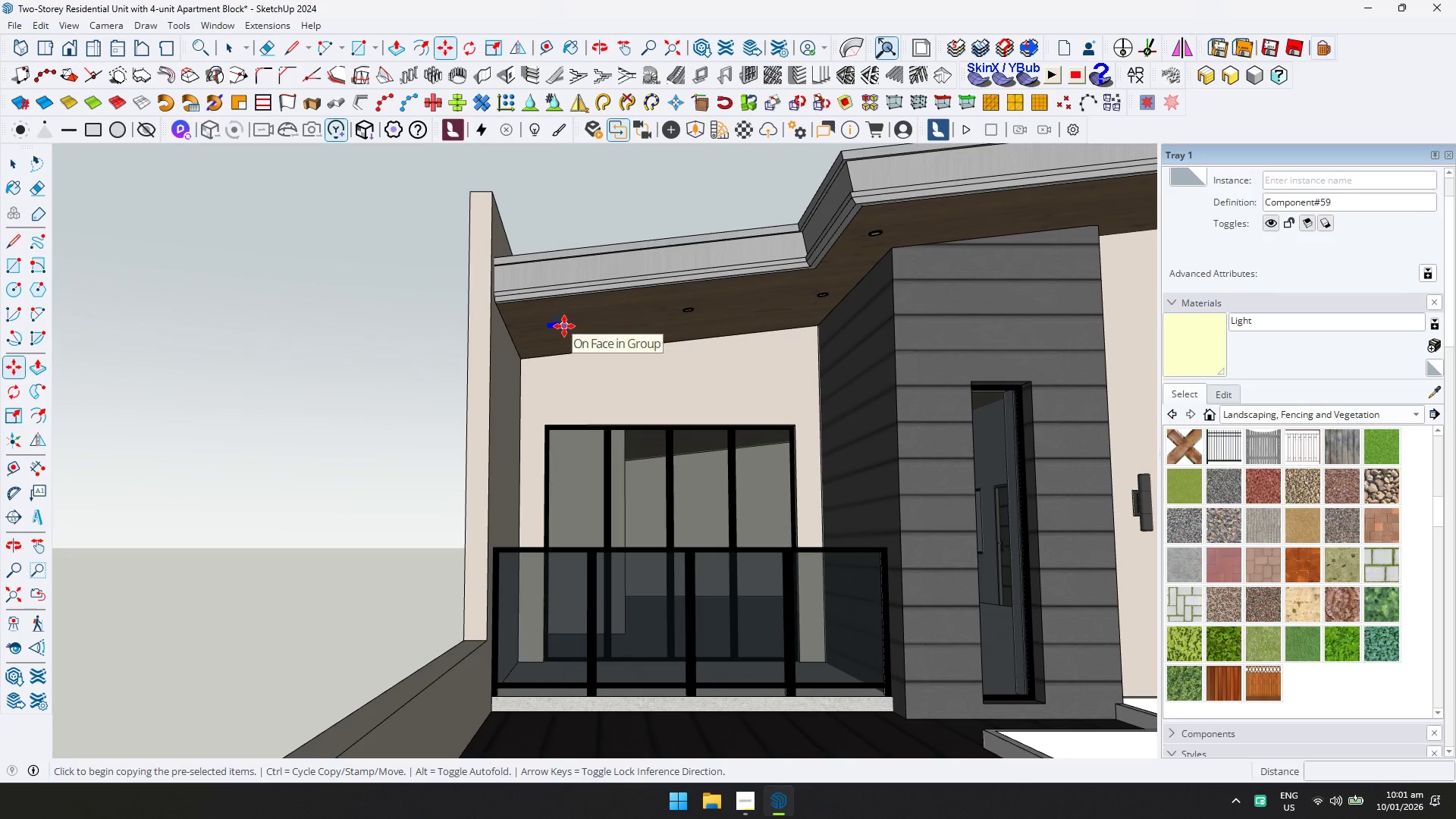 
left_click([564, 326])
 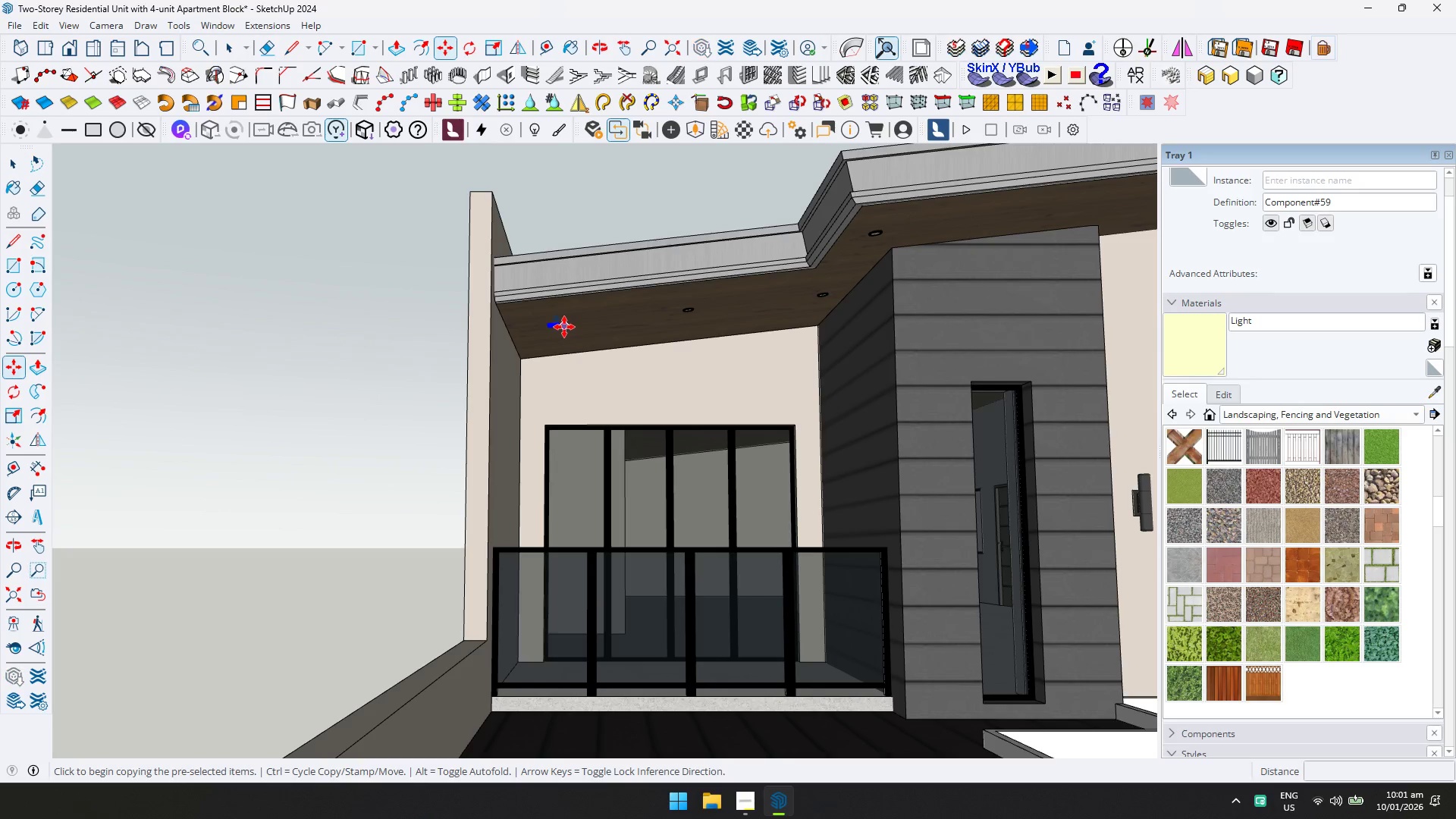 
key(ArrowLeft)
 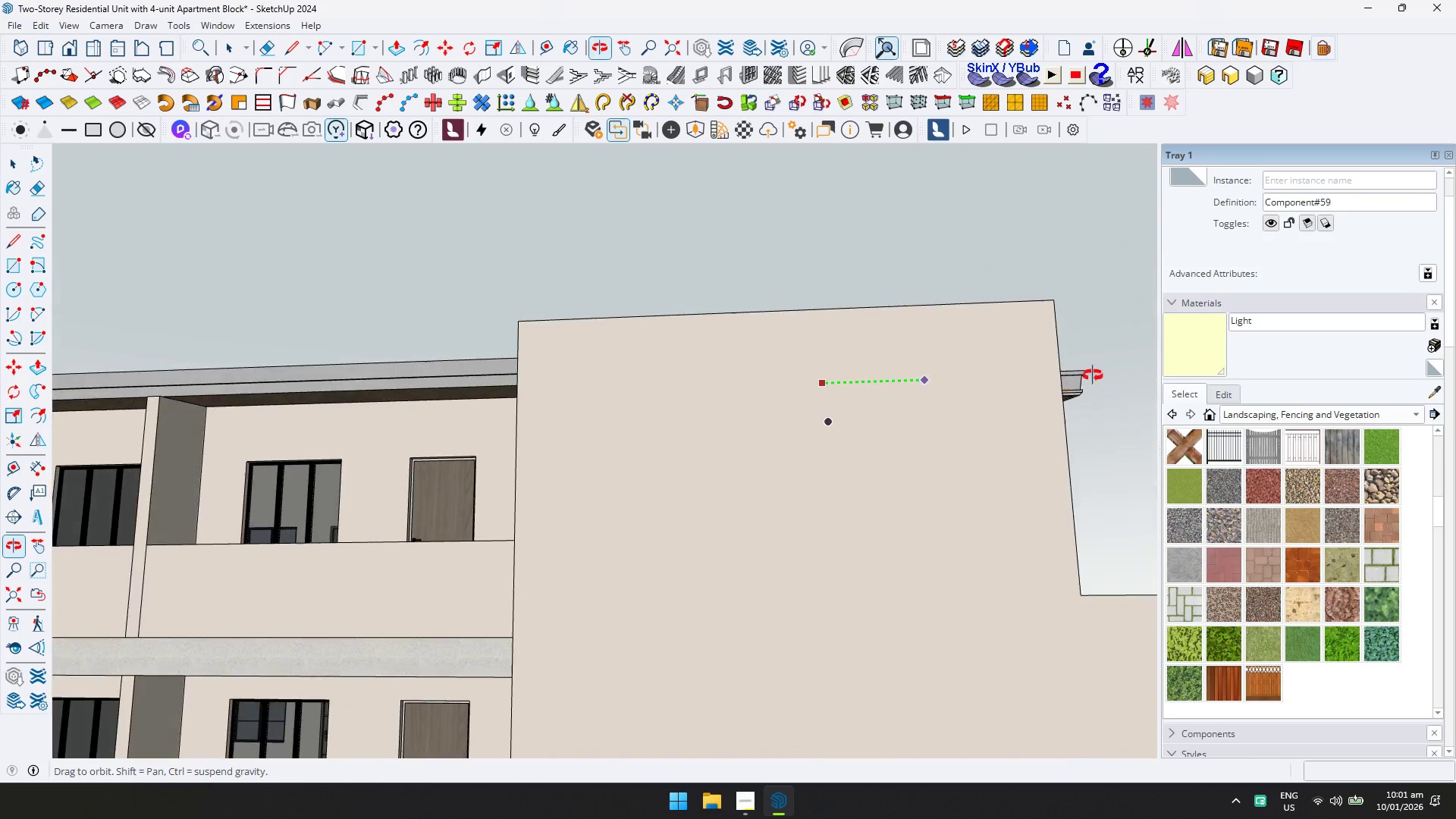 
hold_key(key=ShiftLeft, duration=0.34)
 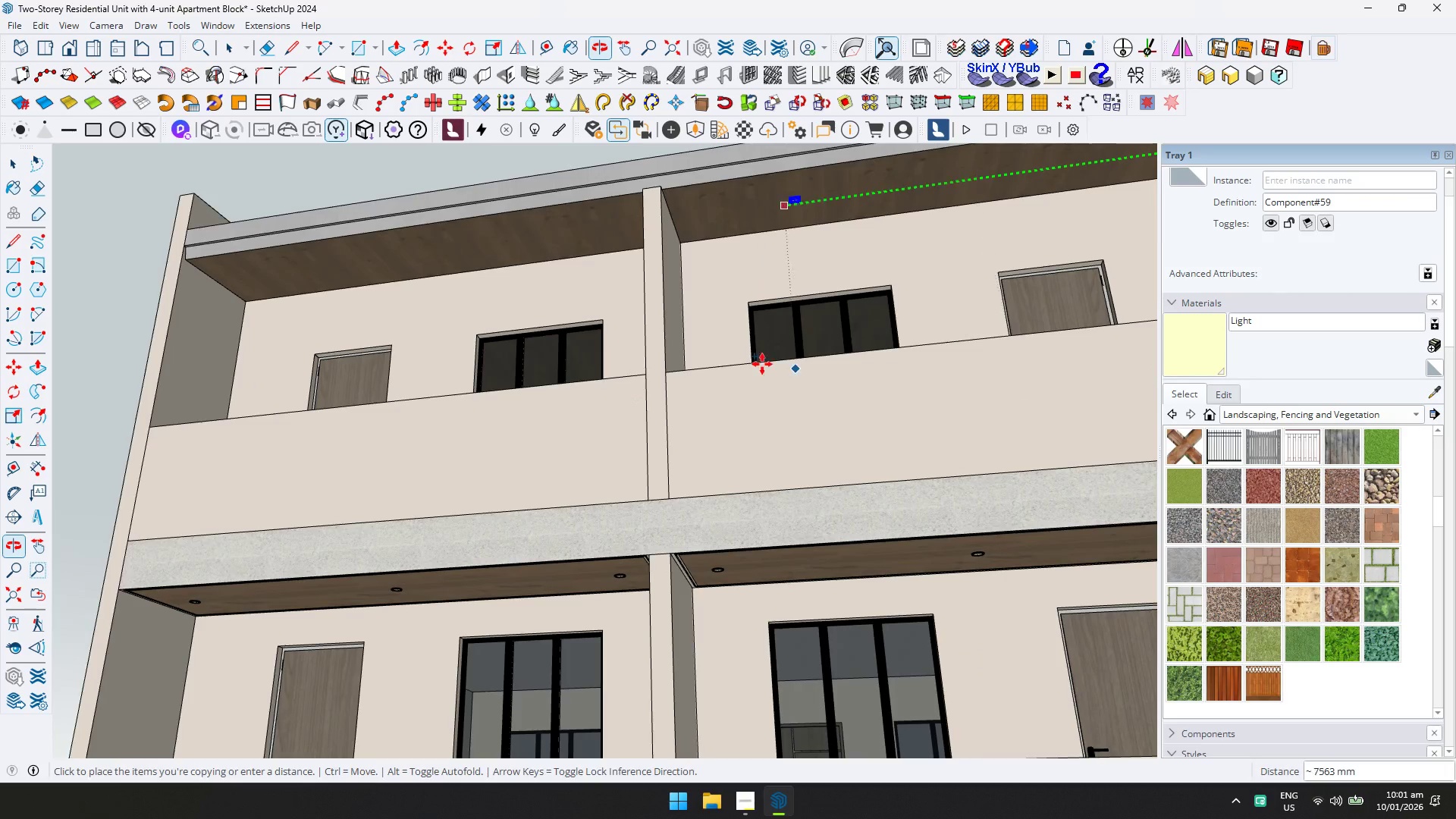 
key(Shift+ShiftLeft)
 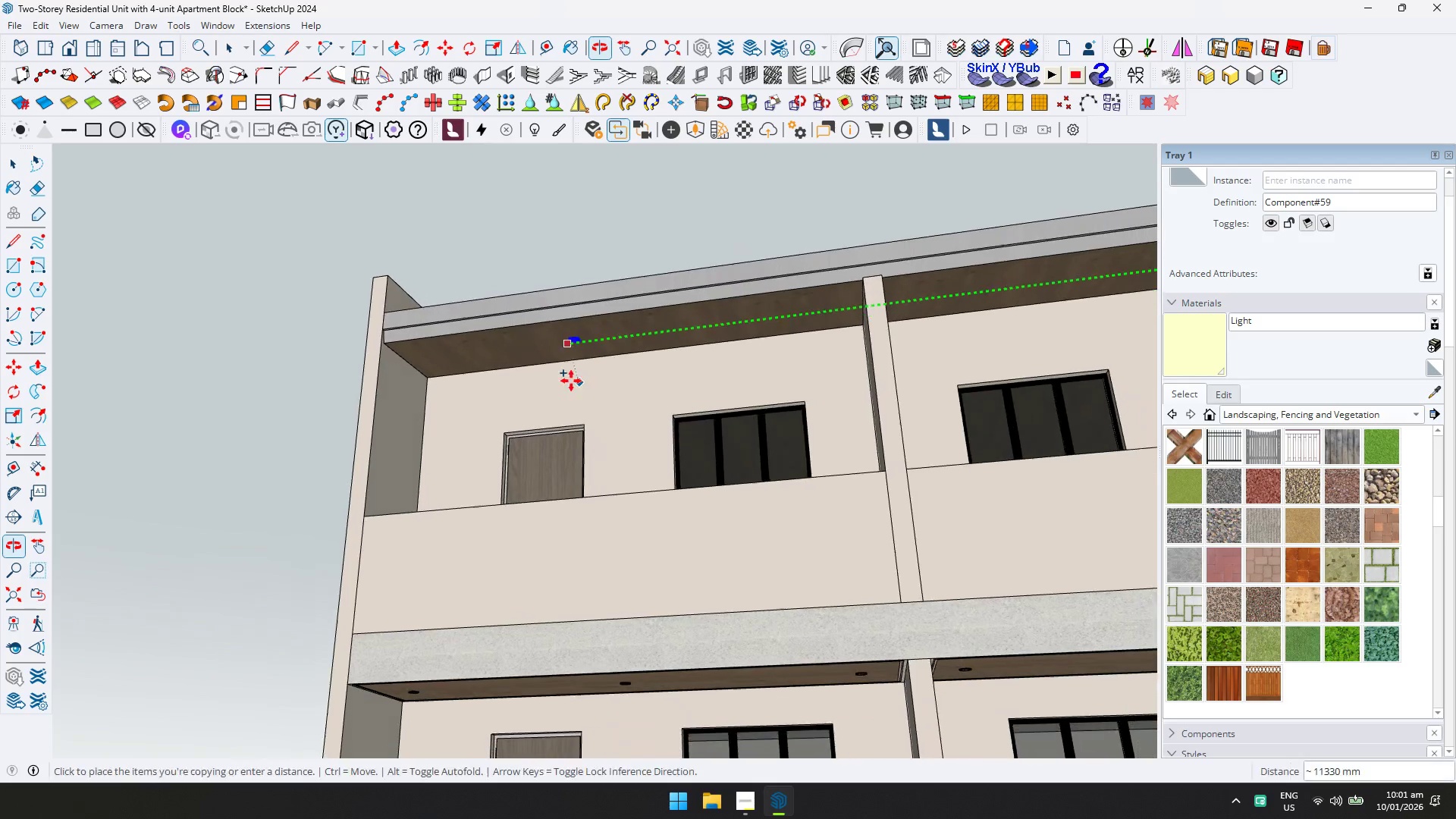 
scroll: coordinate [425, 377], scroll_direction: up, amount: 7.0
 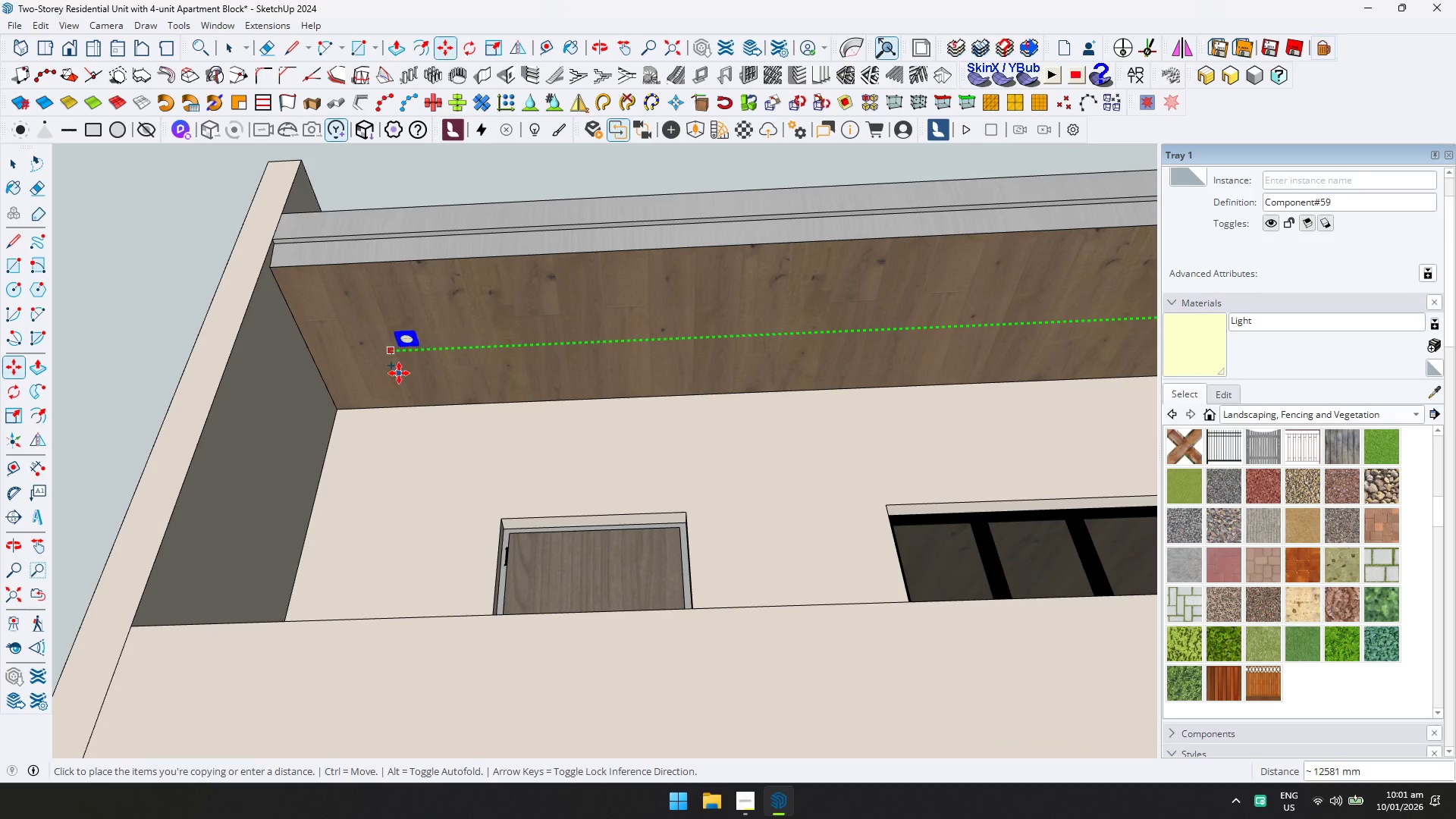 
key(Shift+ShiftLeft)
 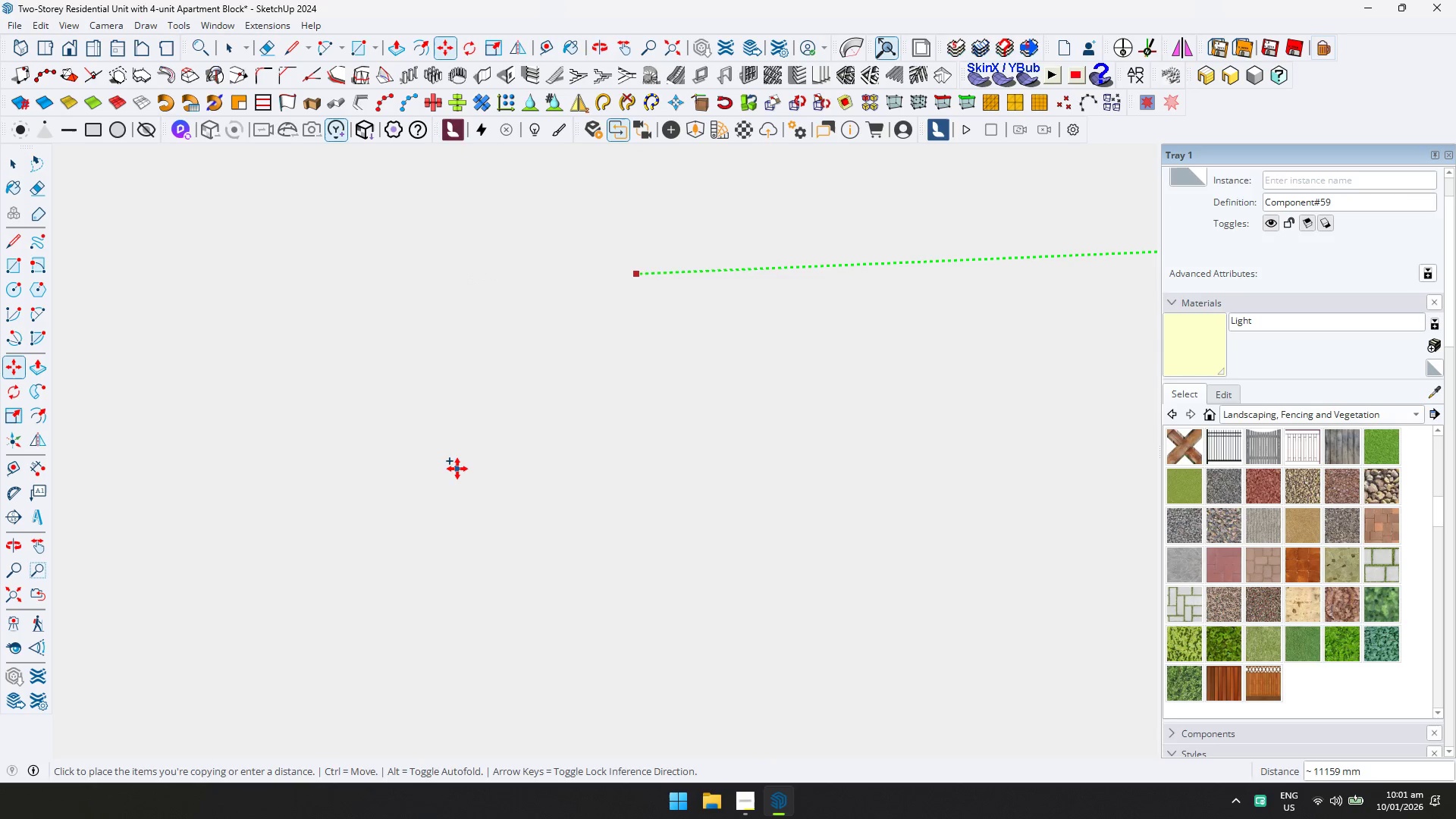 
scroll: coordinate [416, 474], scroll_direction: down, amount: 6.0
 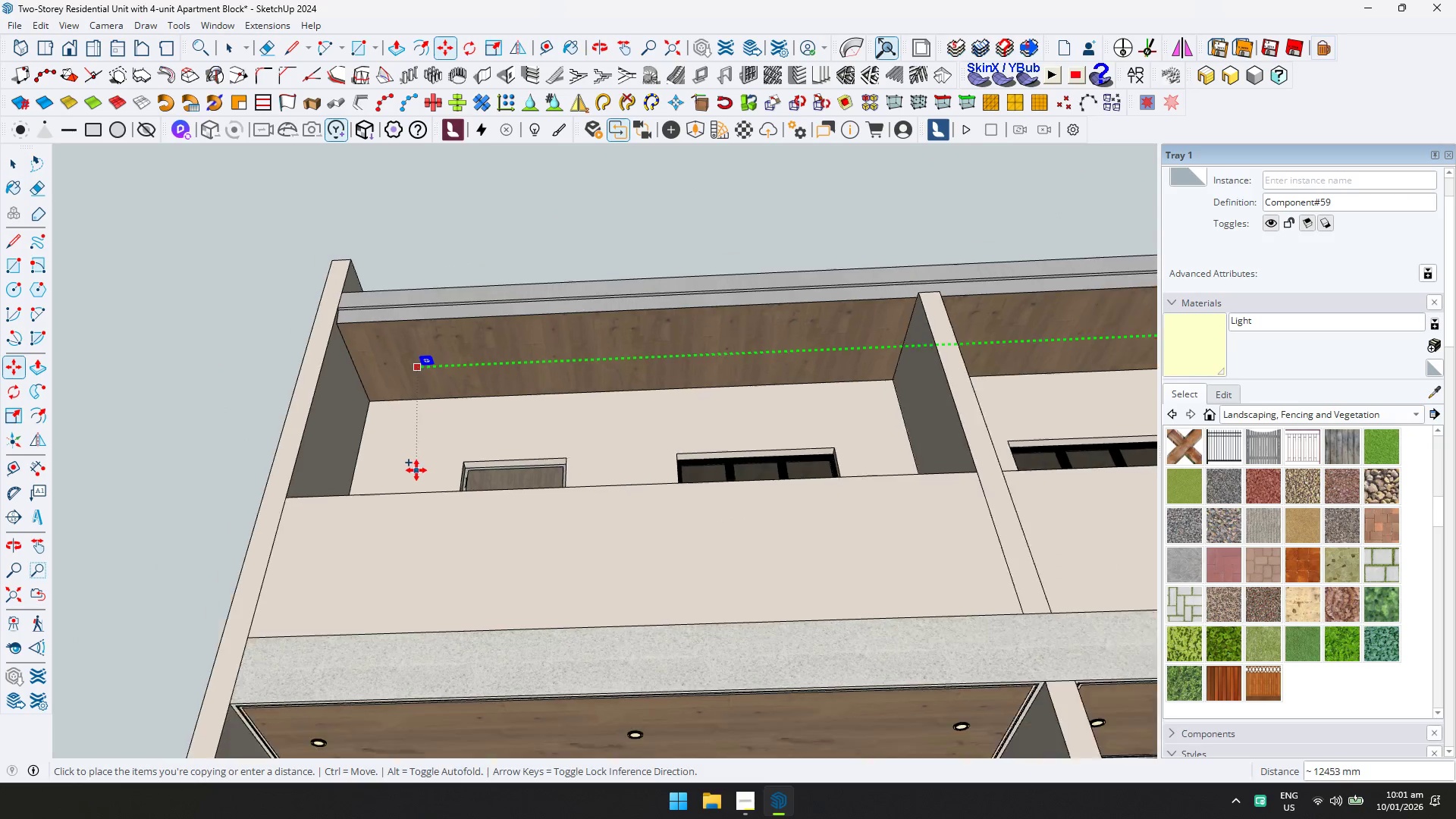 
key(Shift+ShiftLeft)
 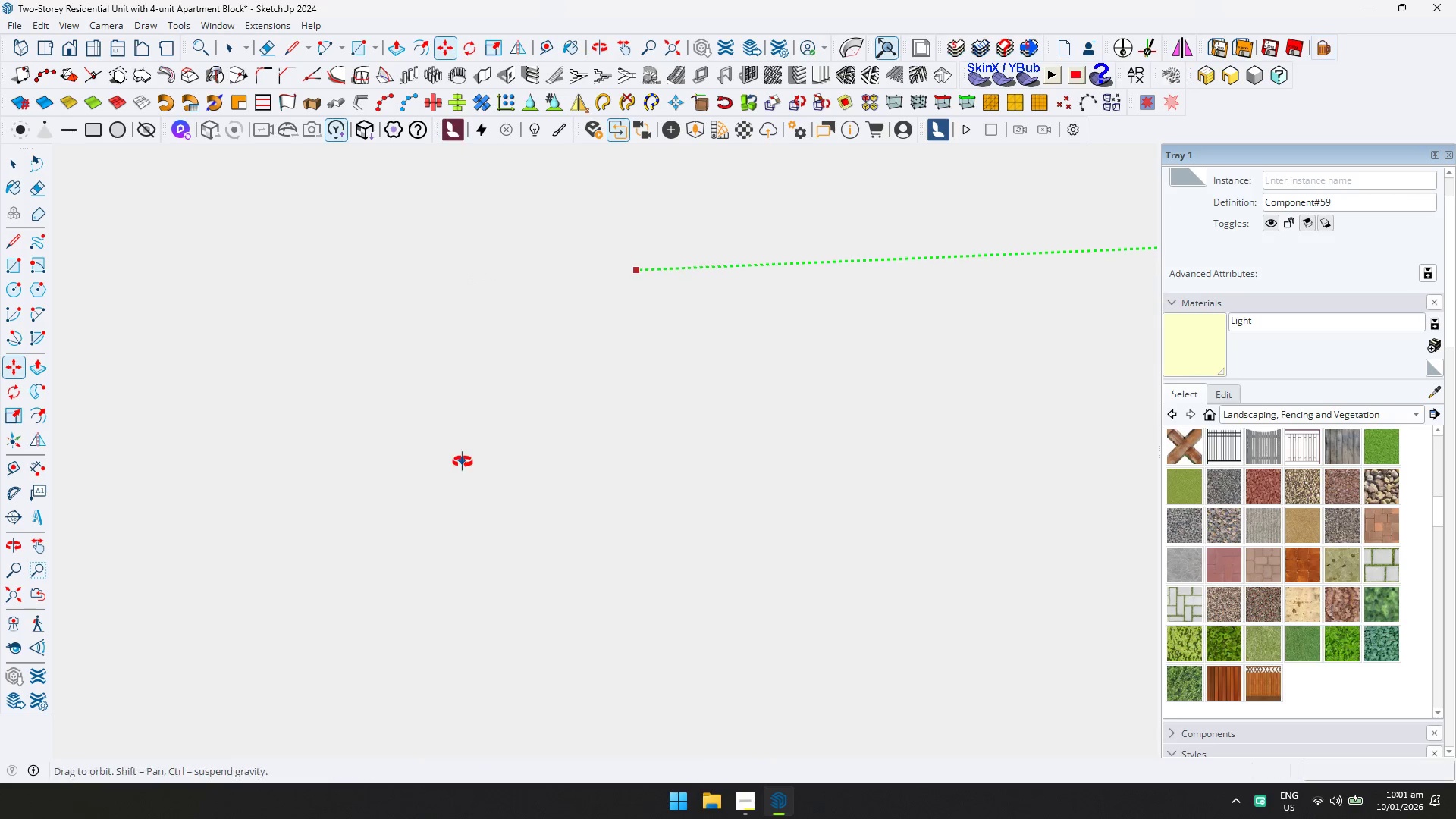 
key(D)
 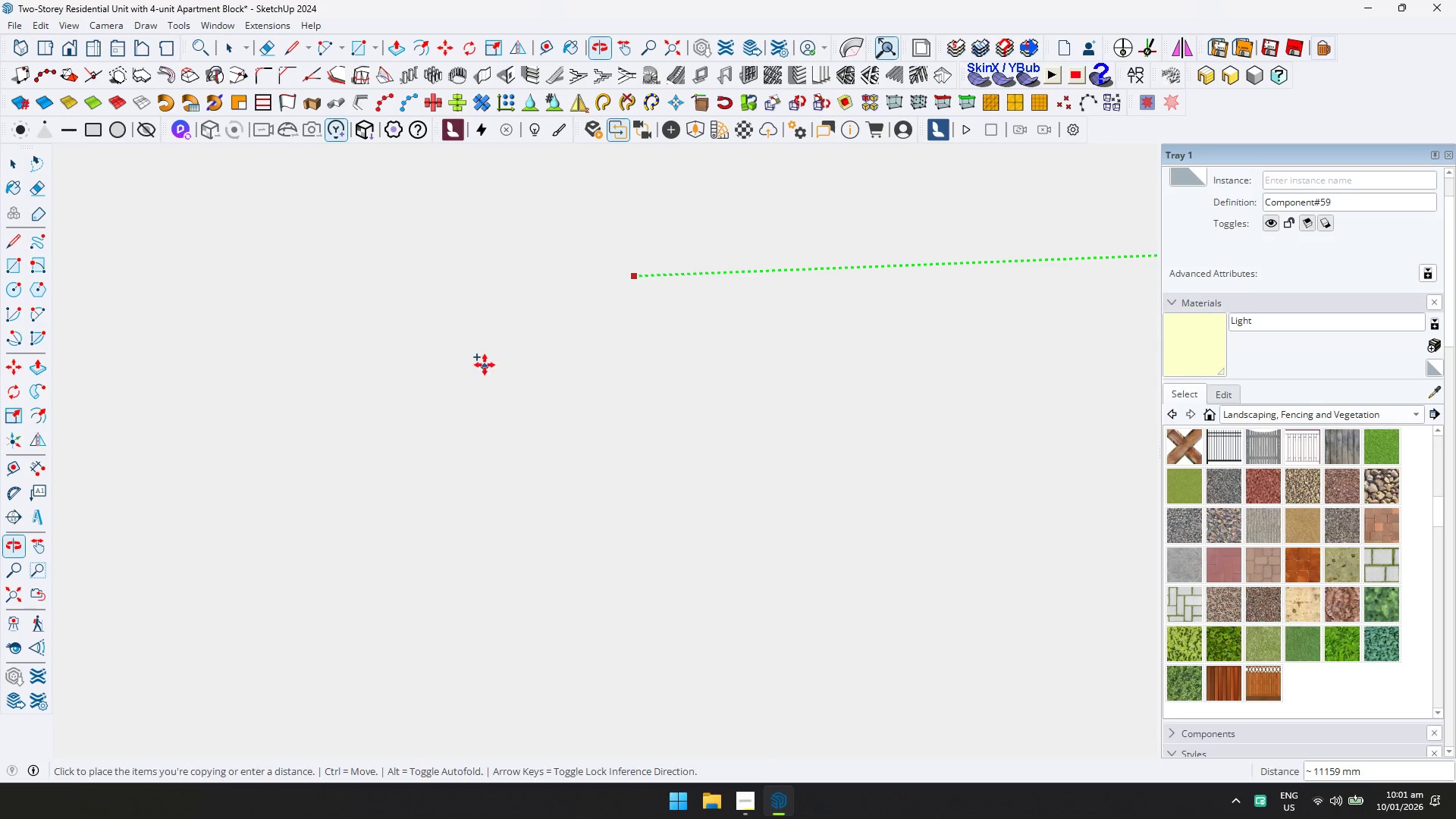 
hold_key(key=ShiftLeft, duration=0.36)
 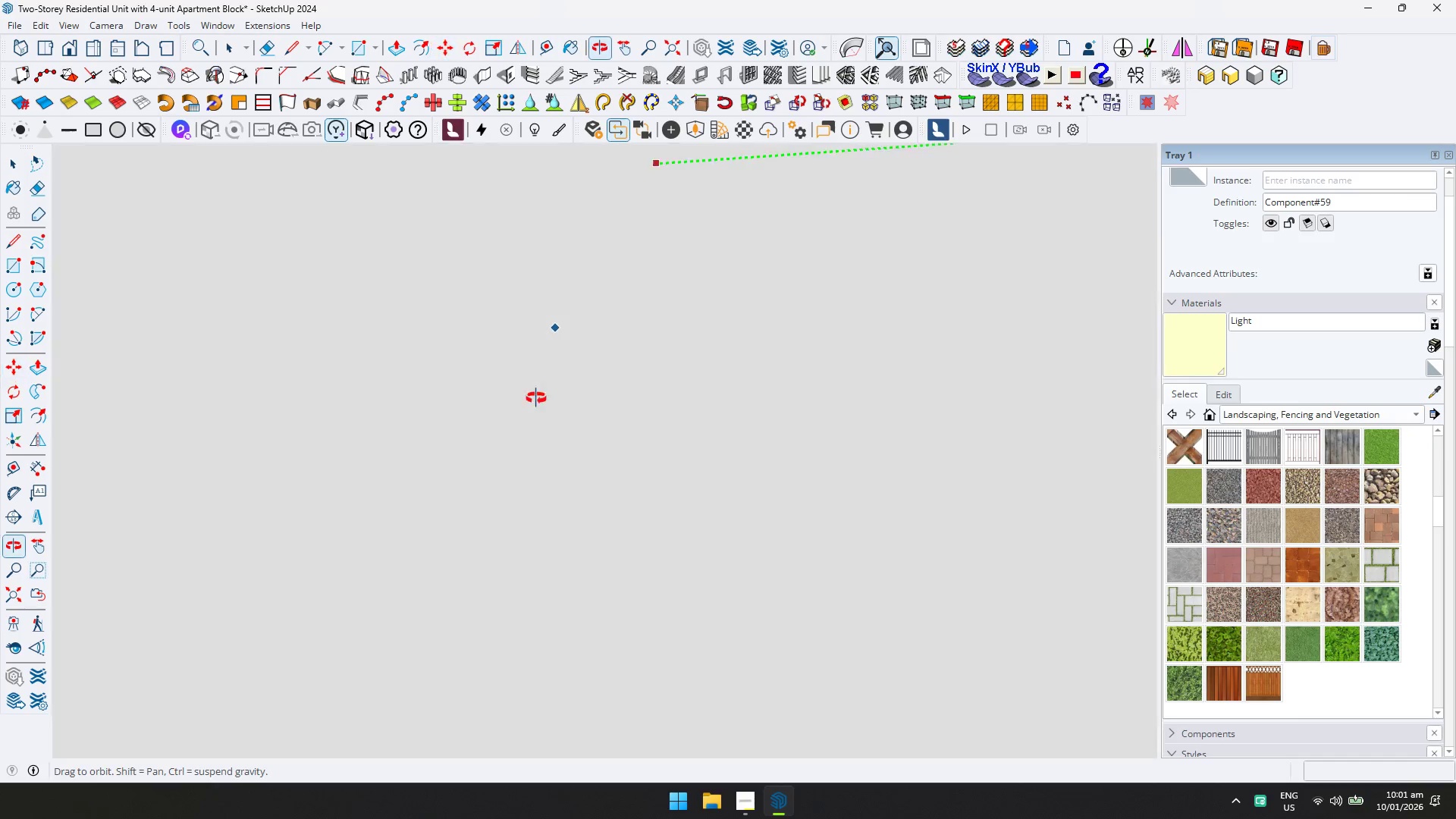 
hold_key(key=ShiftLeft, duration=0.33)
 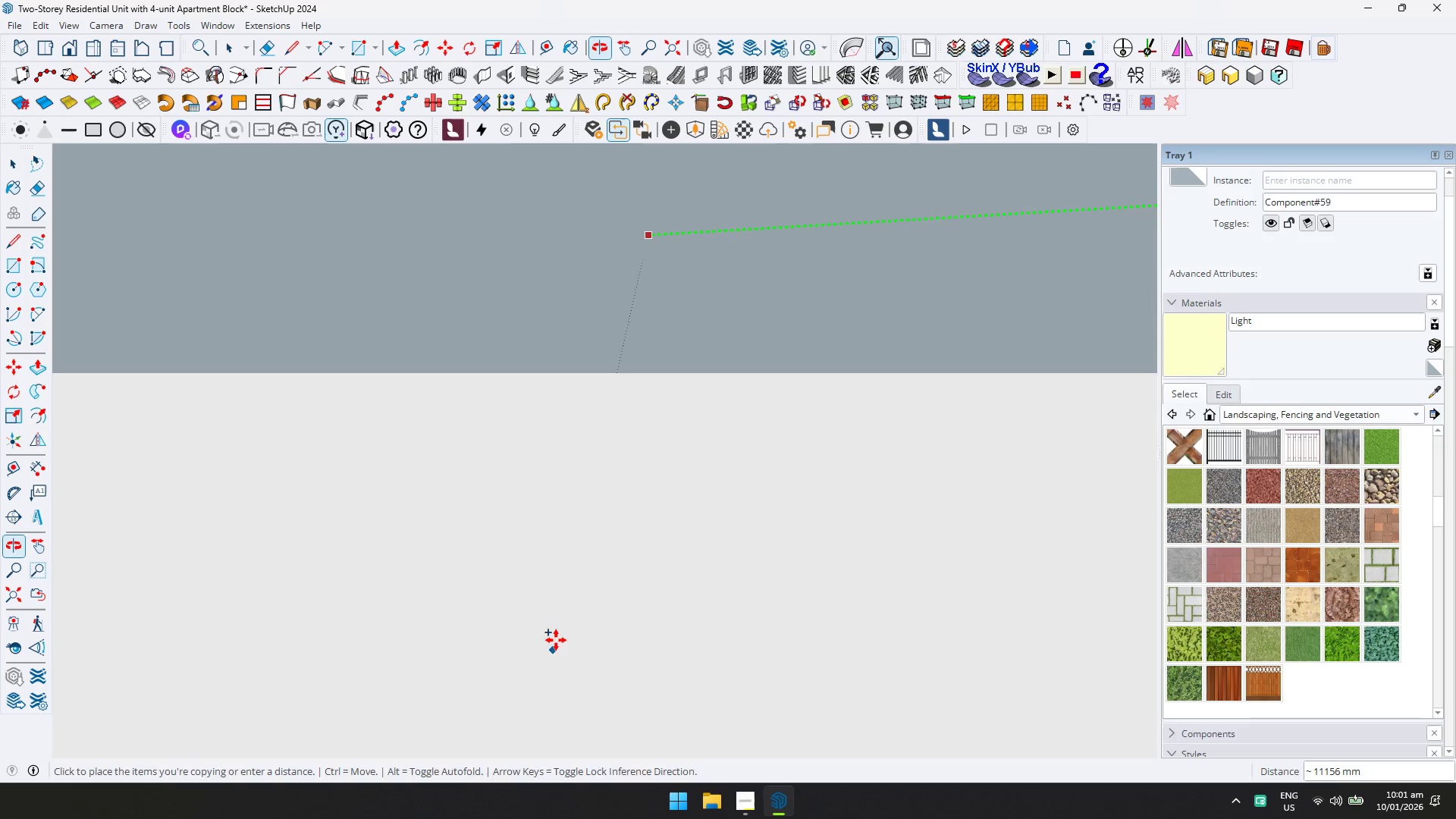 
key(Shift+ShiftLeft)
 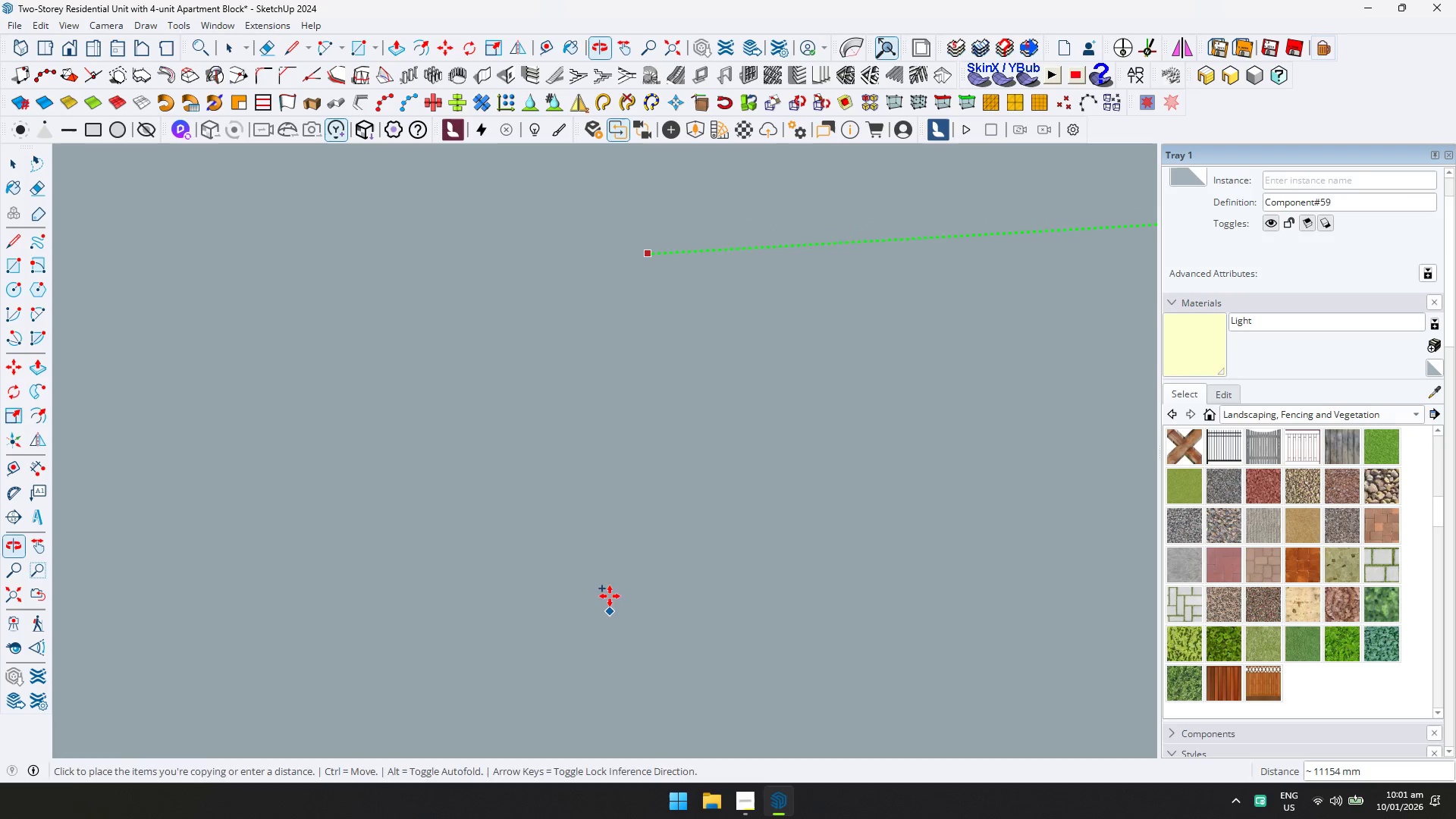 
key(Shift+ShiftLeft)
 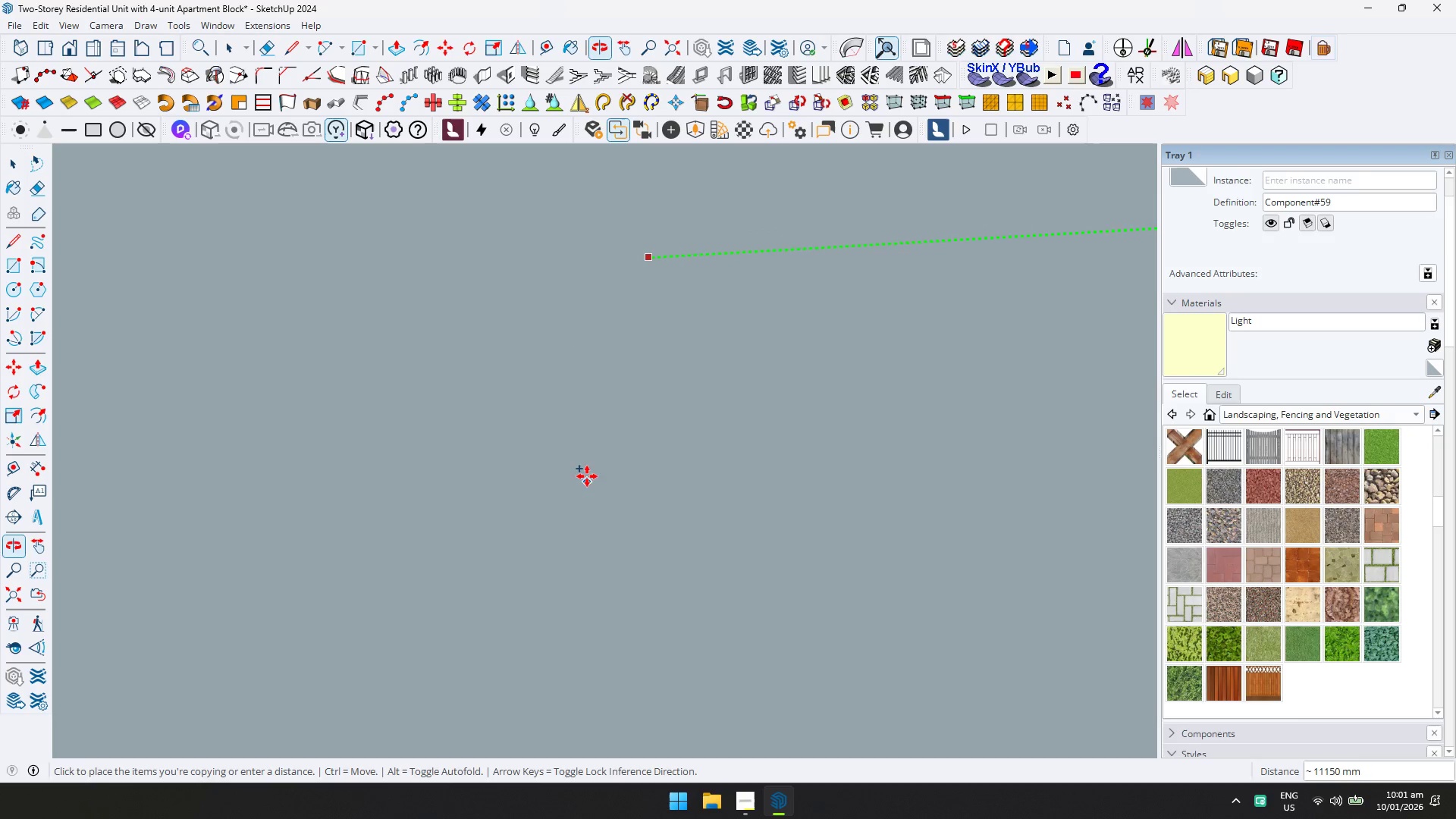 
hold_key(key=ShiftLeft, duration=0.33)
scroll: coordinate [676, 344], scroll_direction: down, amount: 19.0
 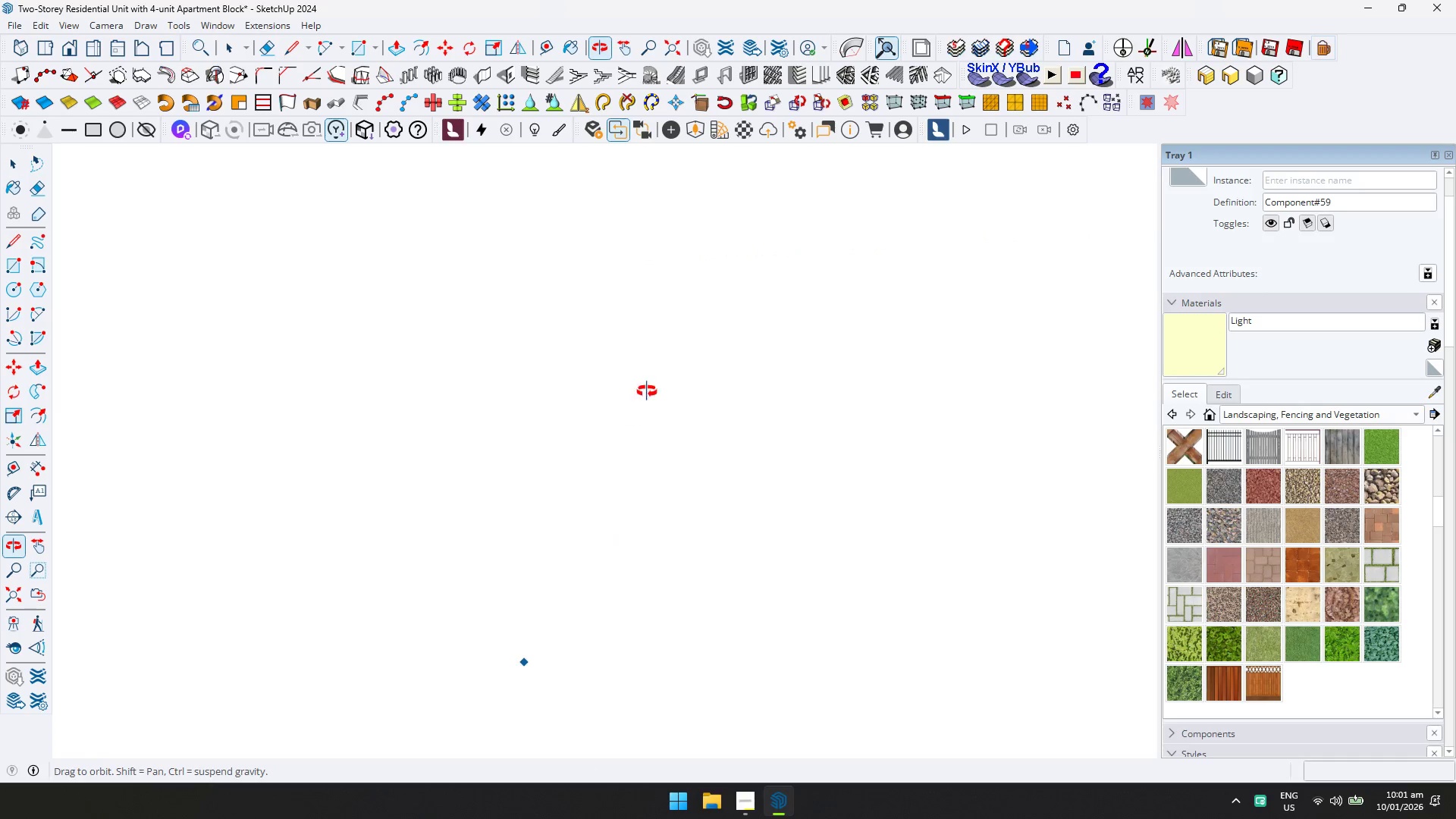 
hold_key(key=ShiftLeft, duration=0.33)
 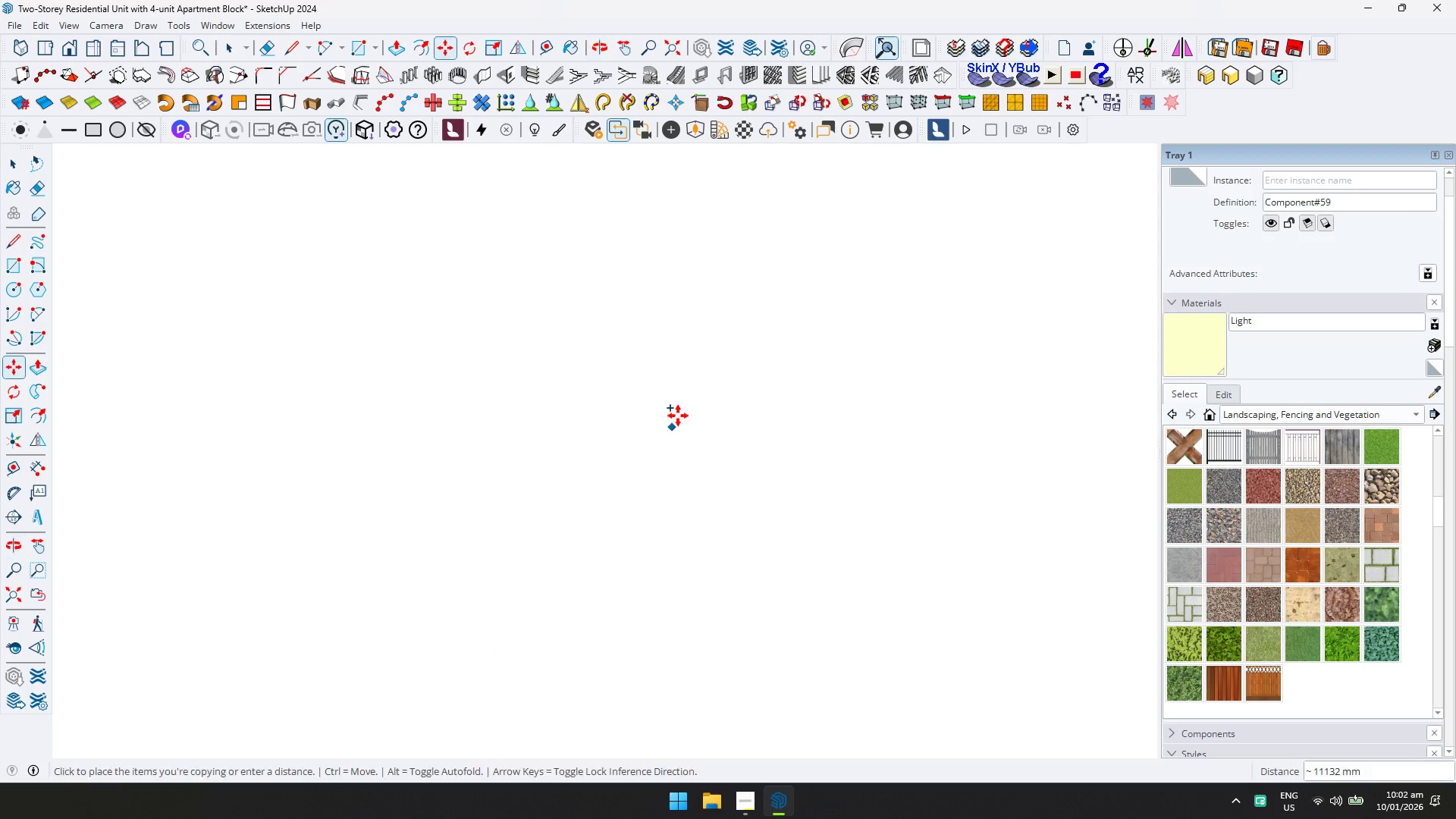 
key(Shift+ShiftLeft)
 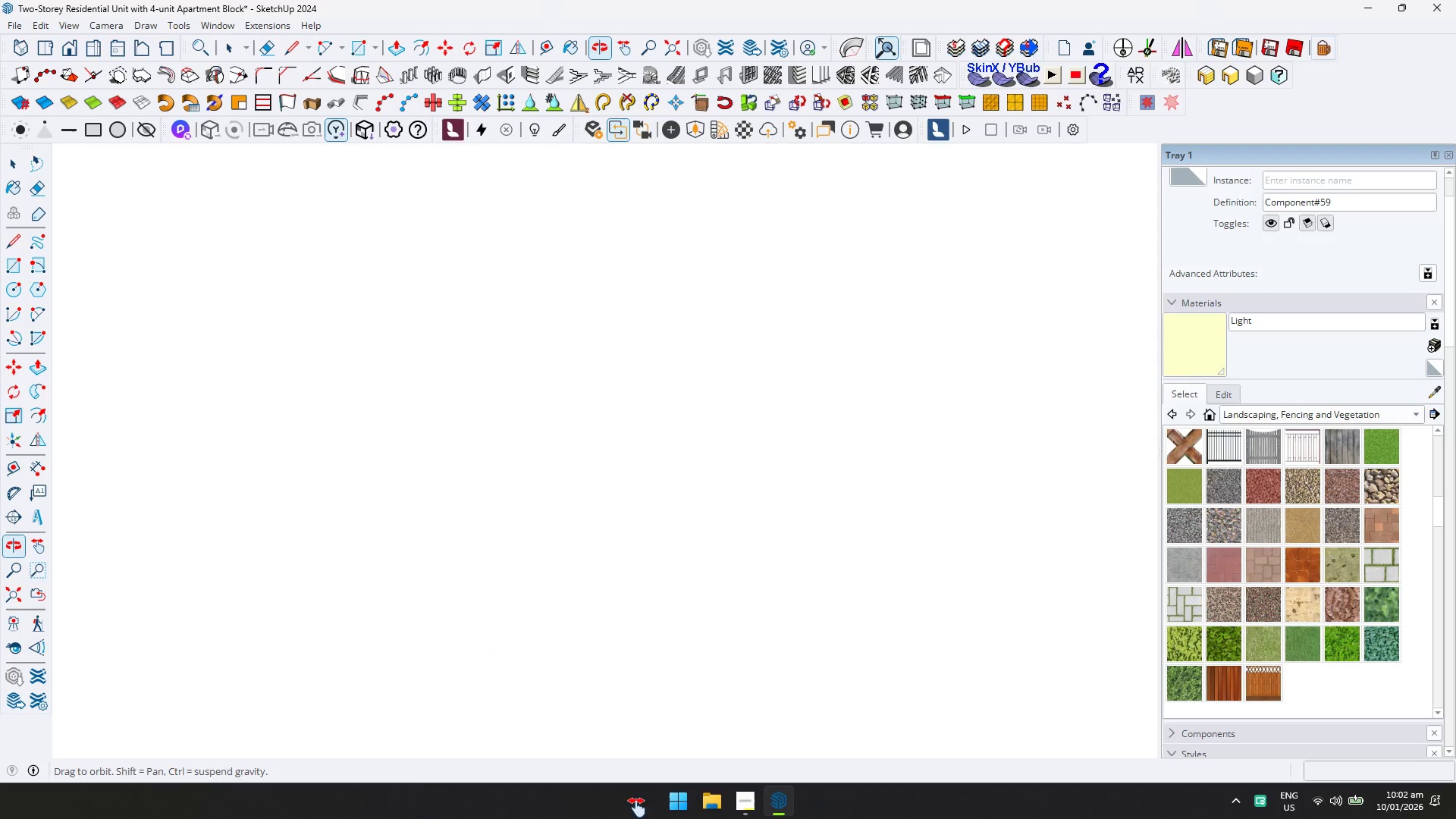 
scroll: coordinate [659, 419], scroll_direction: down, amount: 7.0
 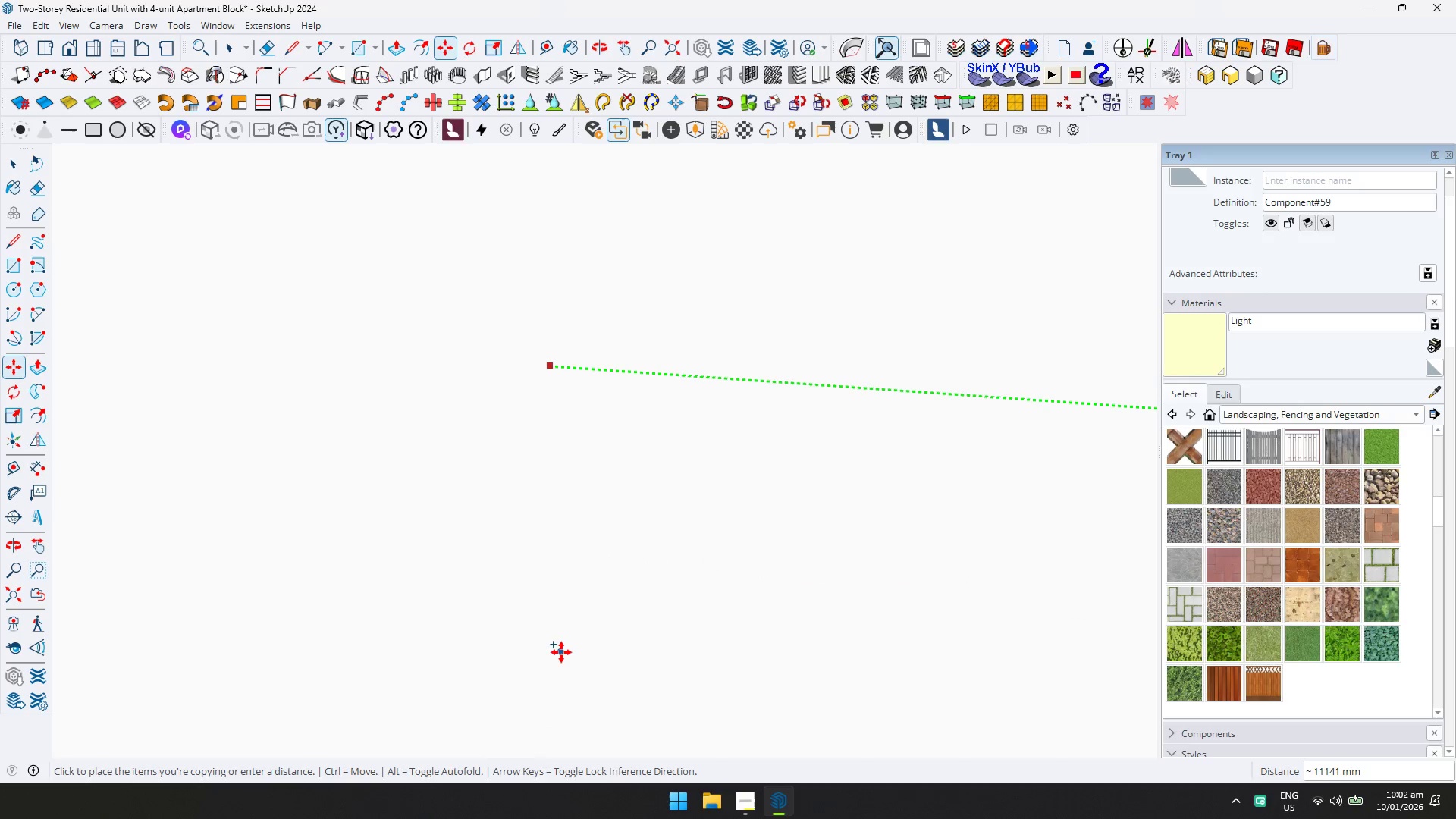 
key(Space)
 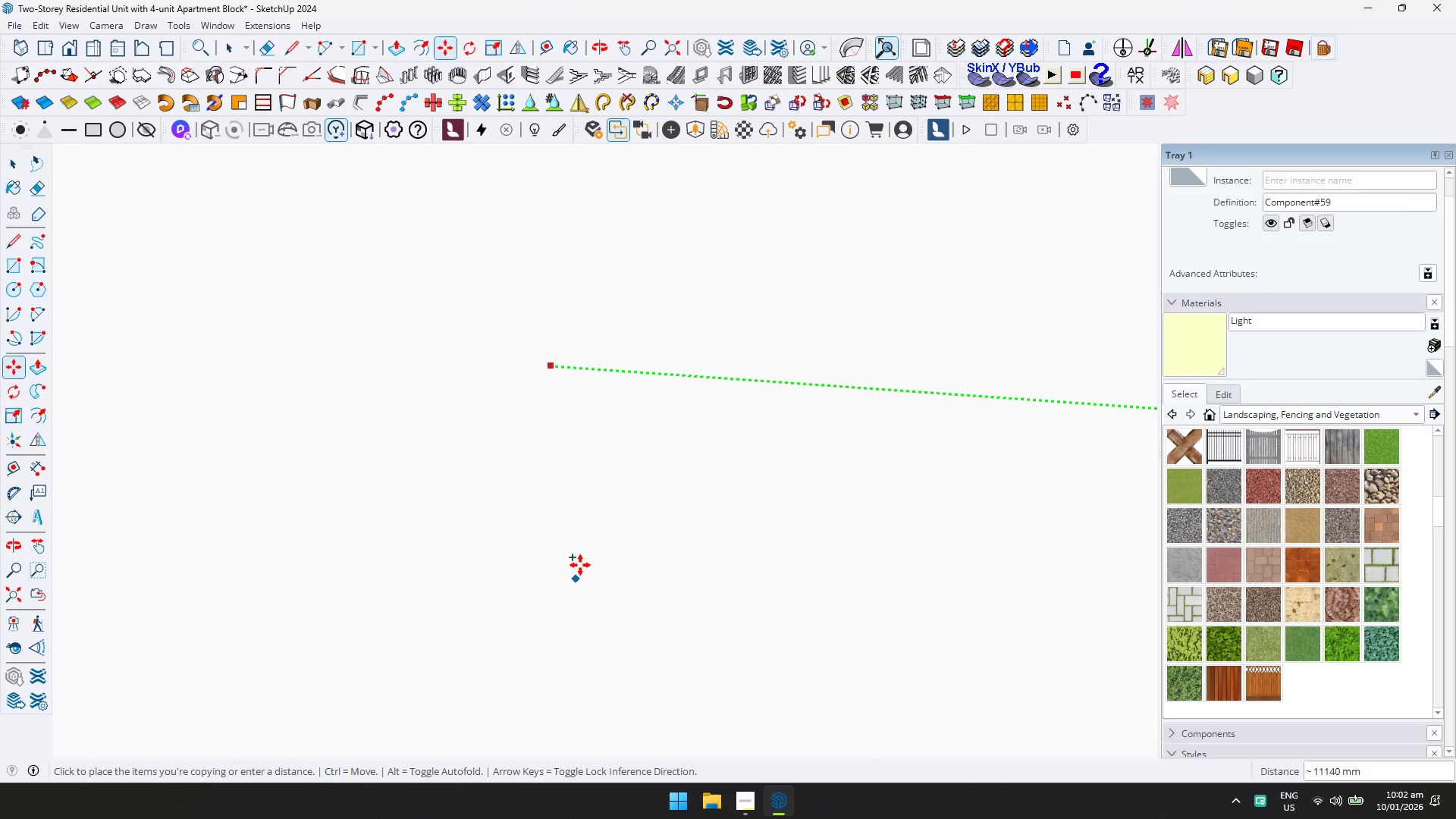 
key(Escape)
 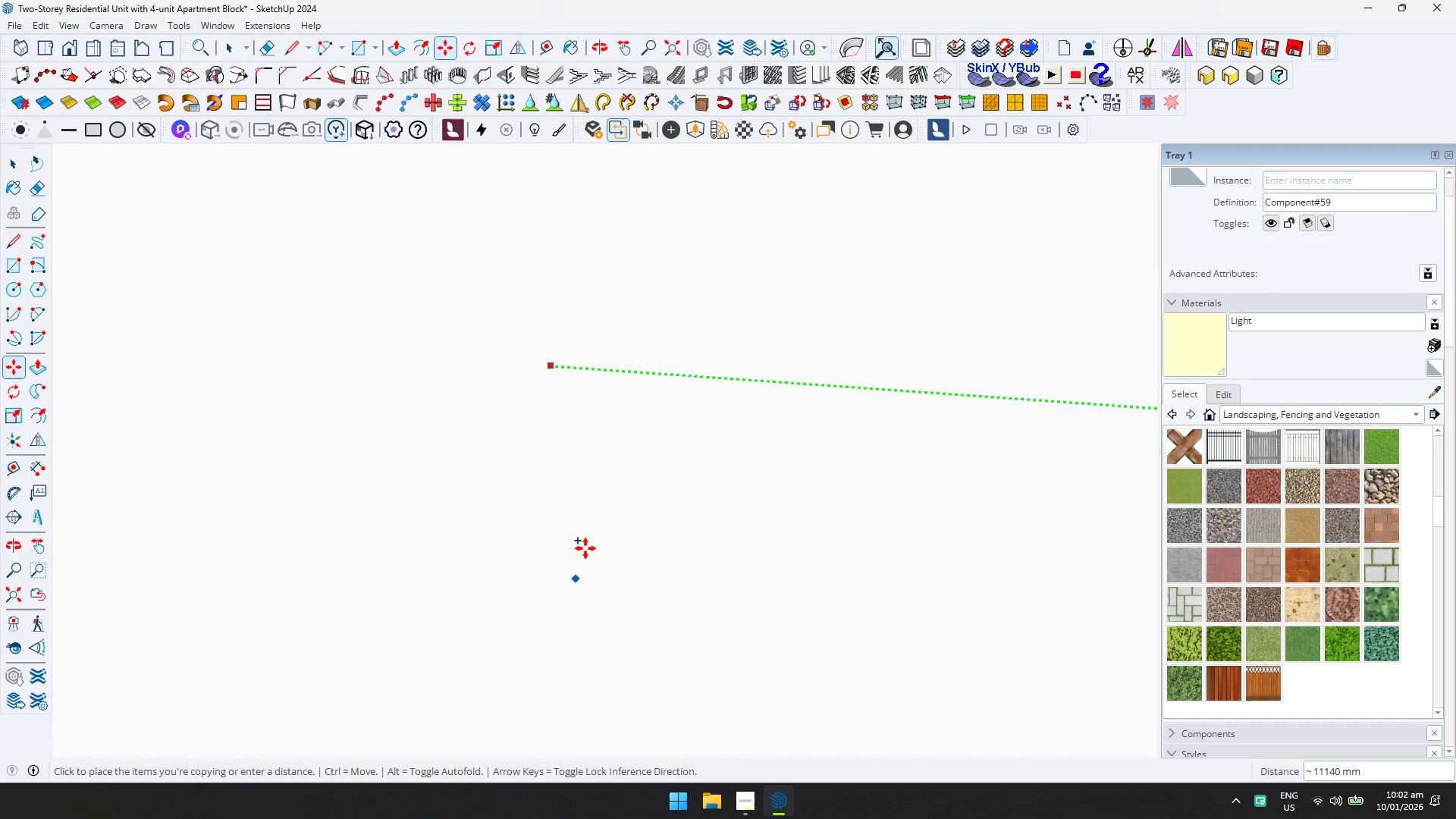 
key(Escape)
 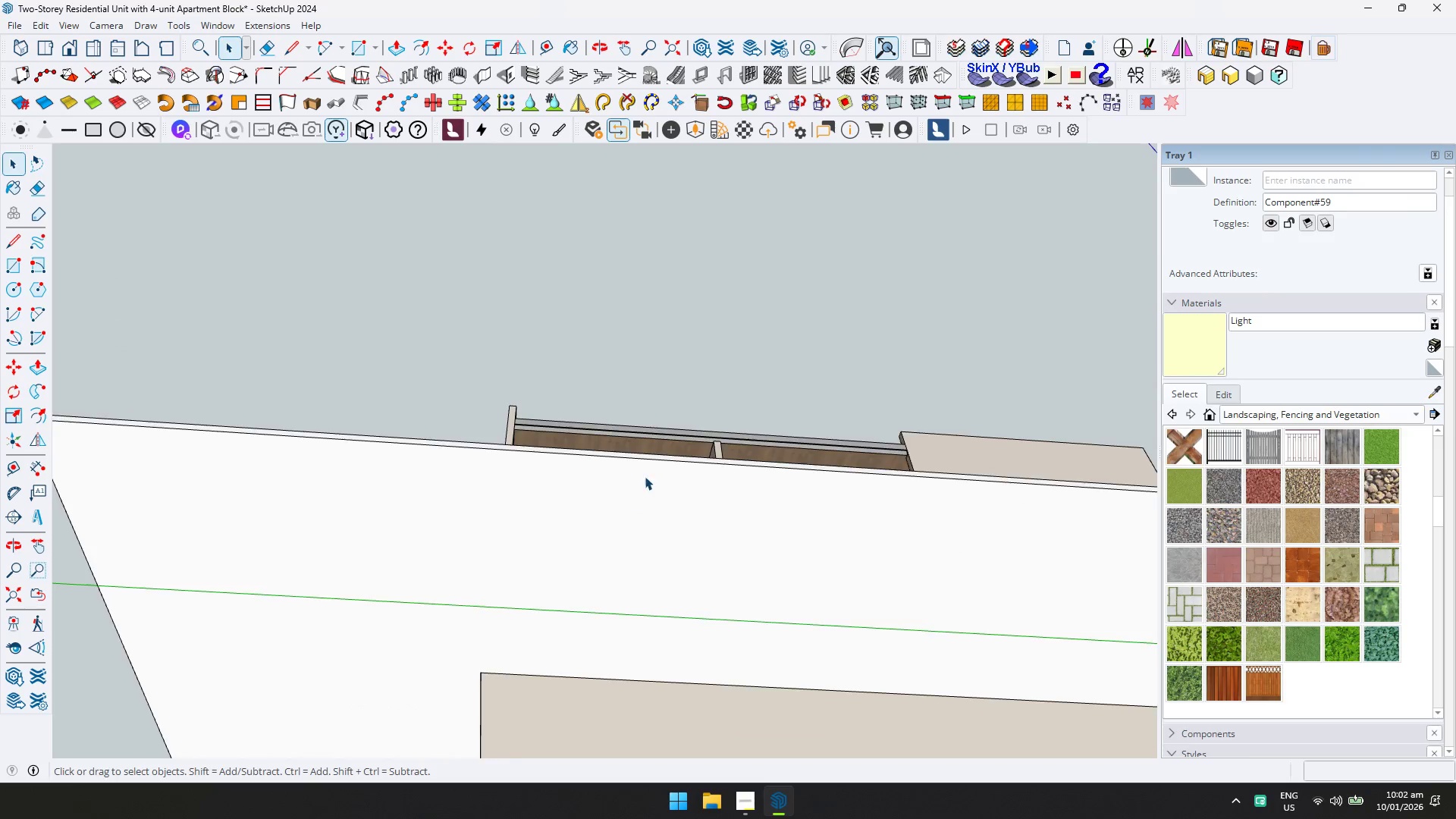 
key(Shift+ShiftLeft)
 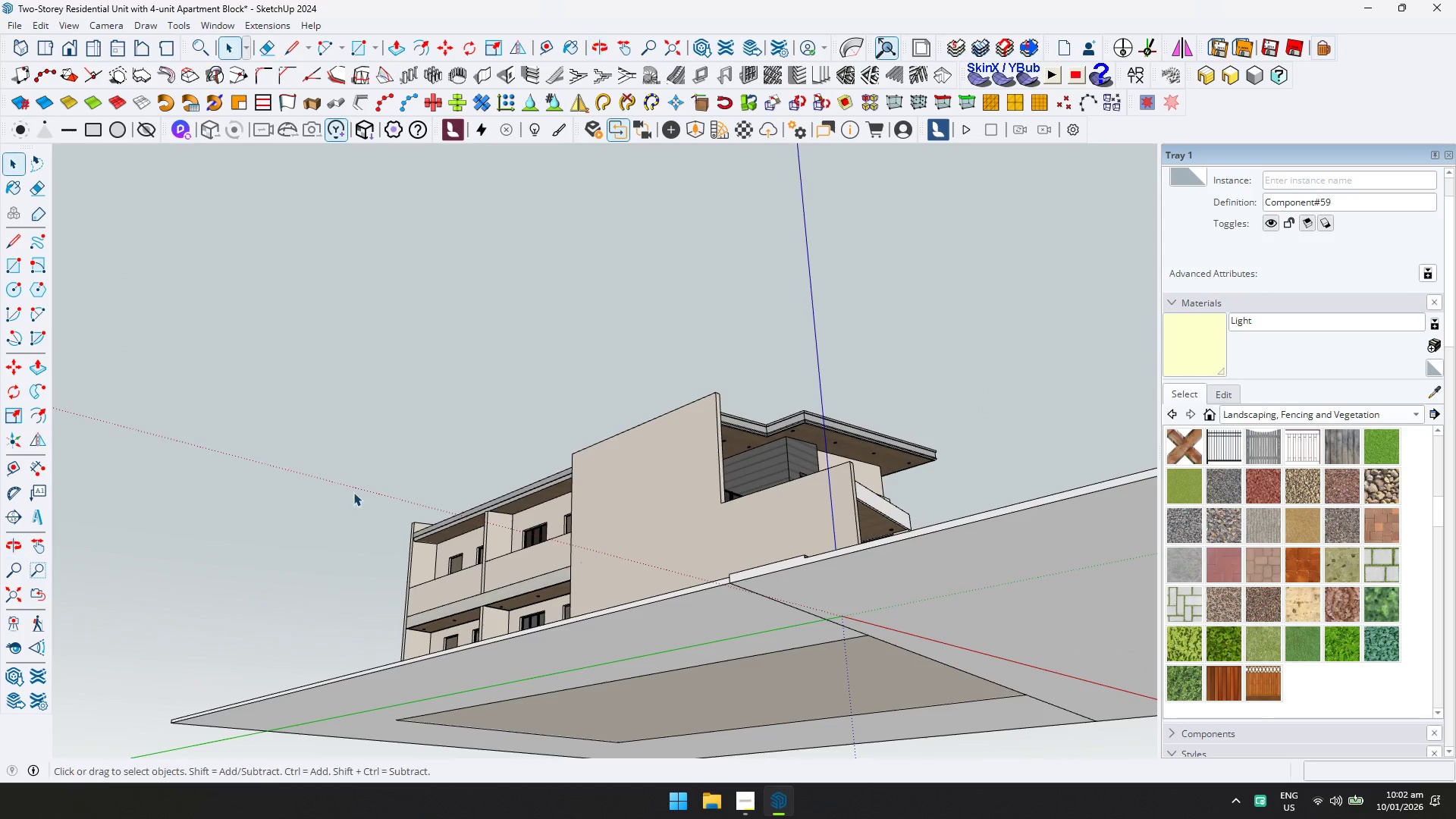 
scroll: coordinate [645, 474], scroll_direction: down, amount: 40.0
 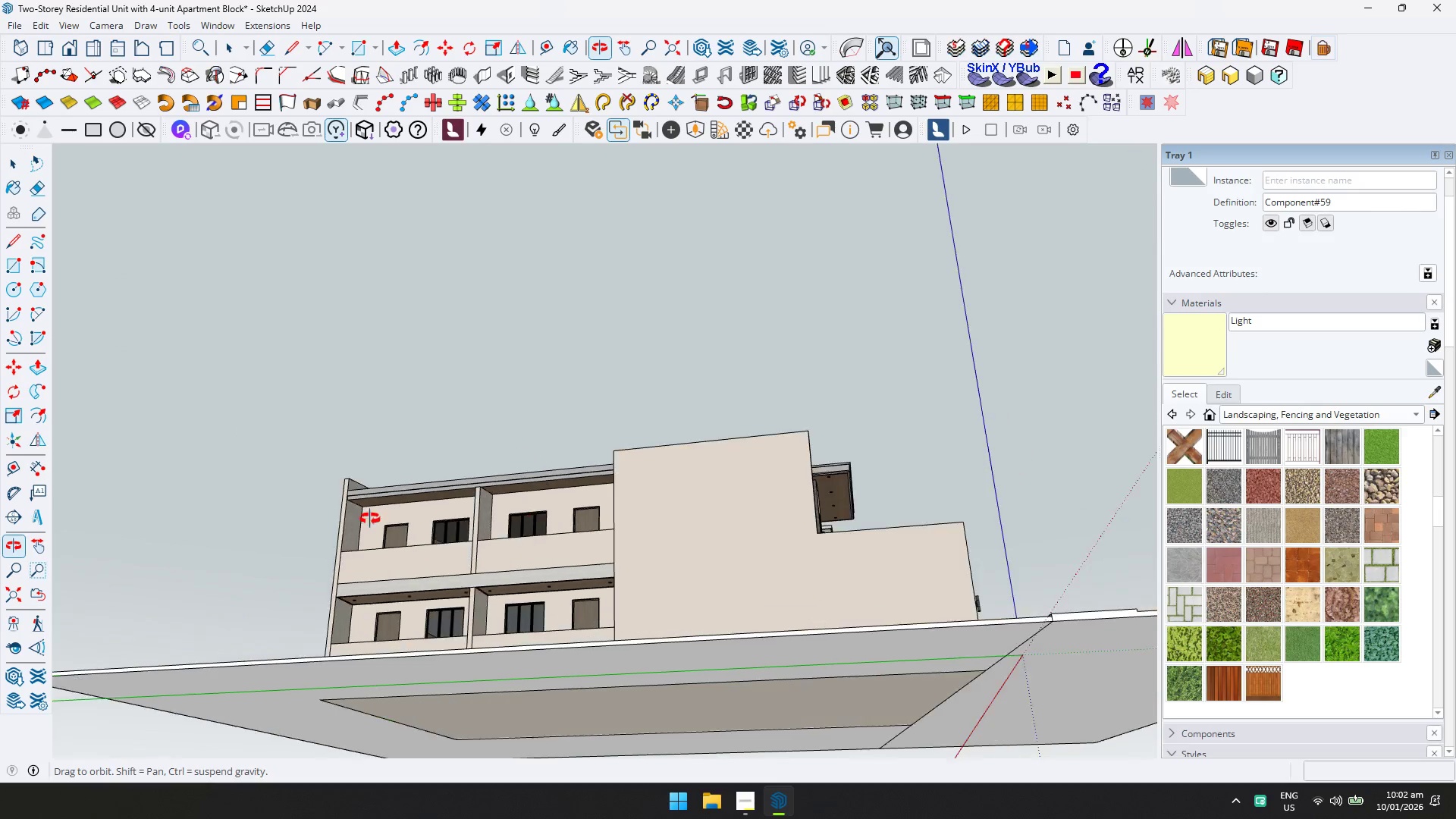 
scroll: coordinate [740, 453], scroll_direction: up, amount: 14.0
 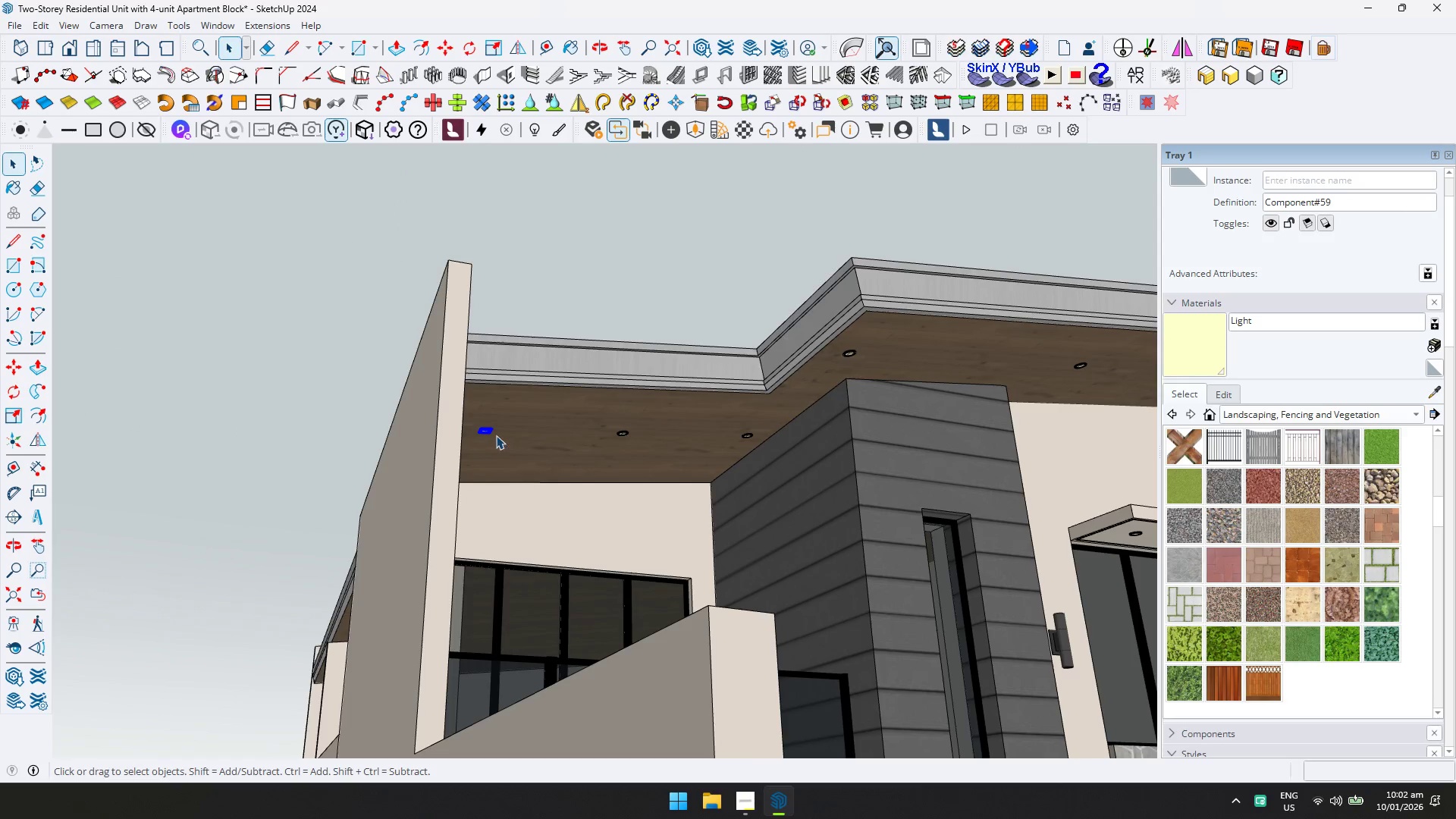 
key(M)
 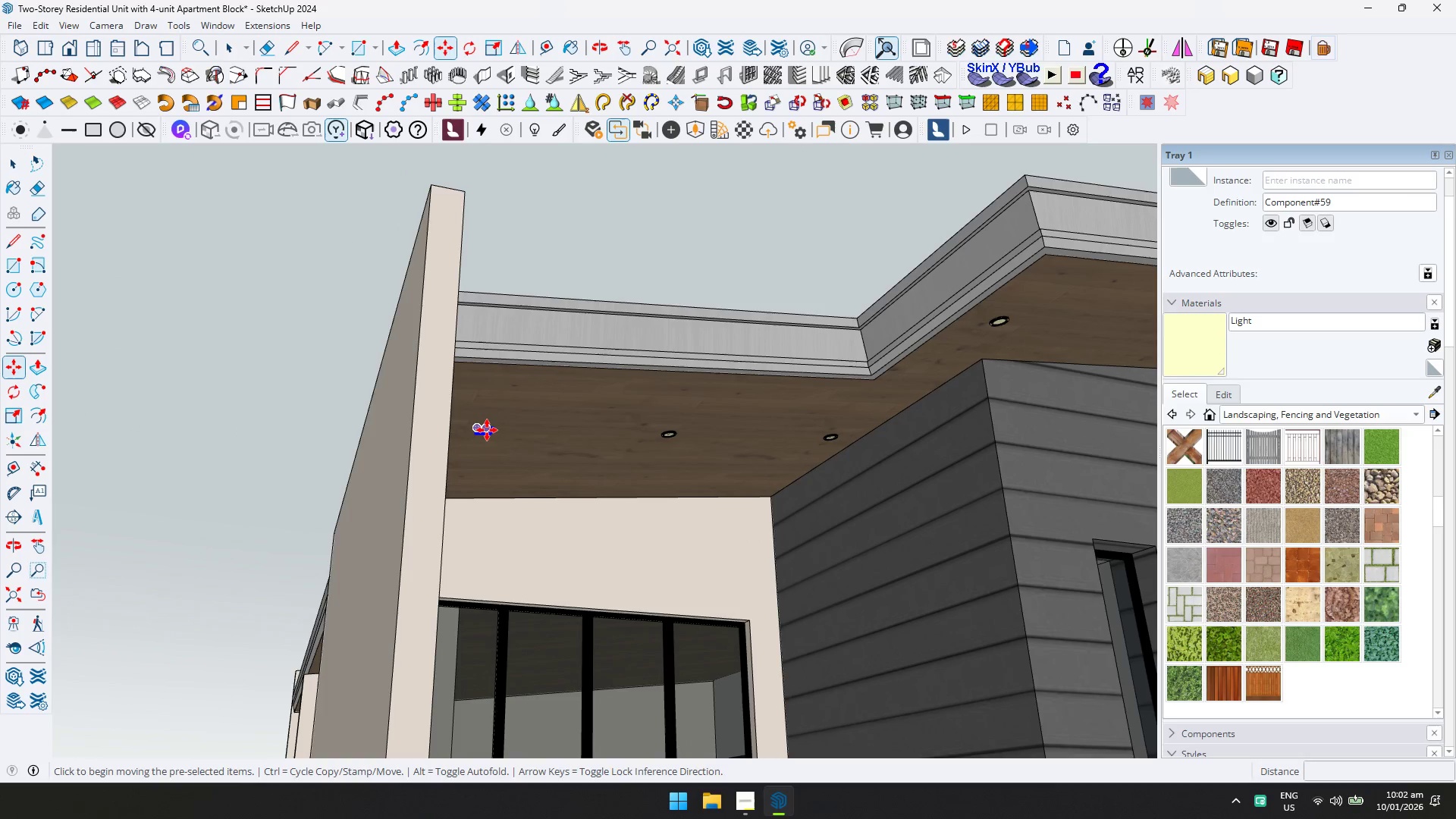 
scroll: coordinate [488, 431], scroll_direction: up, amount: 3.0
 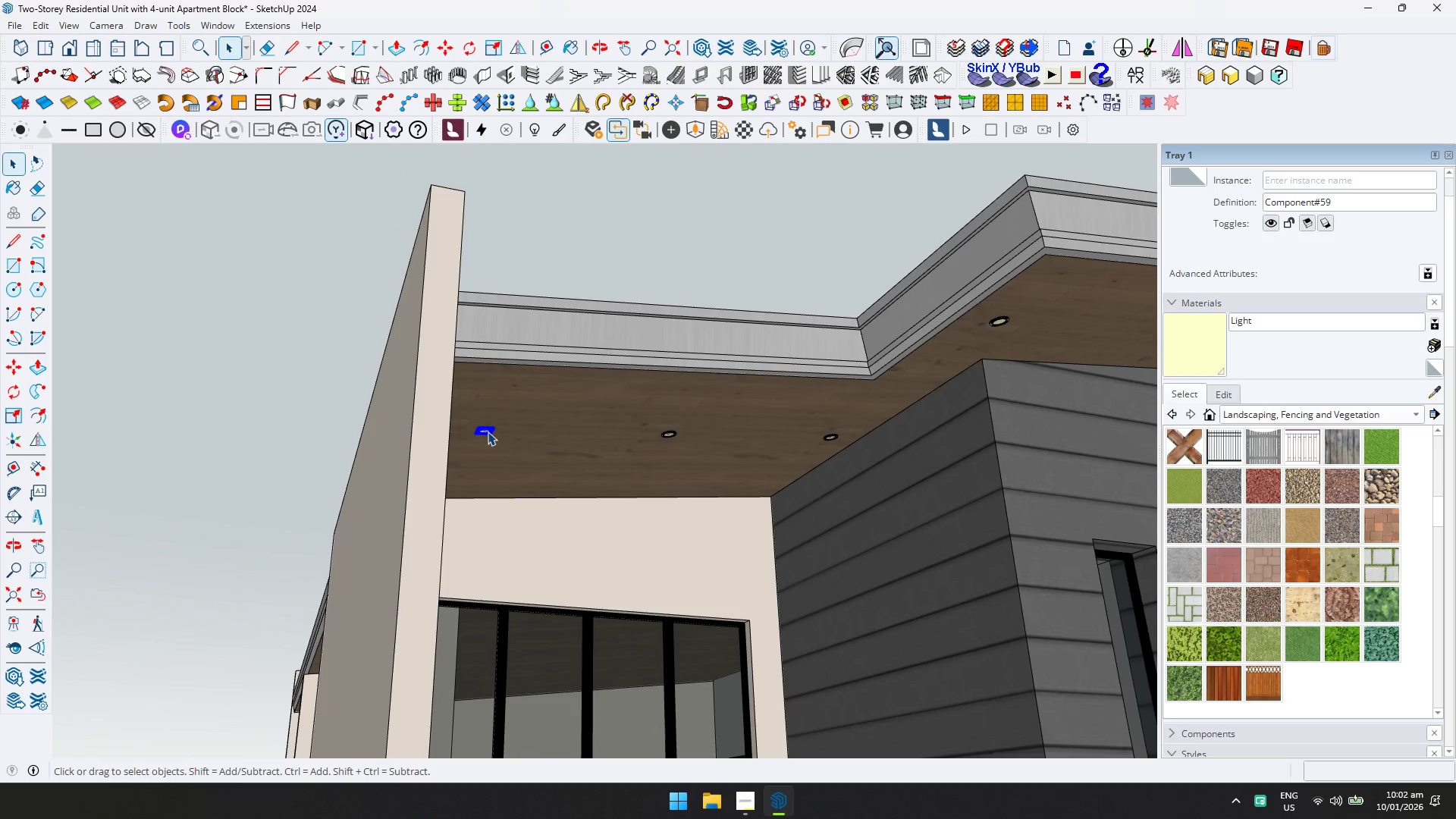 
key(Control+ControlLeft)
 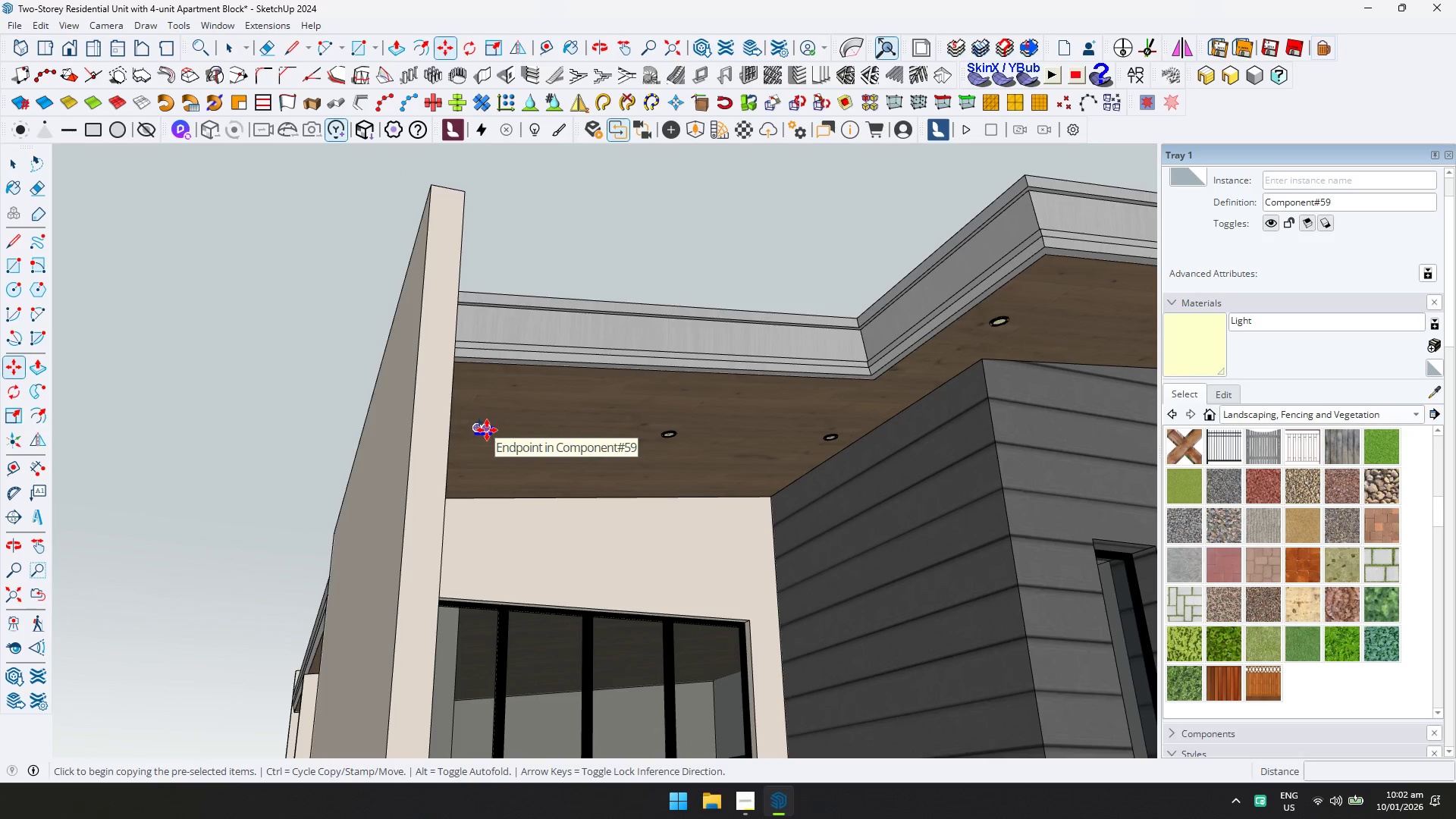 
left_click([487, 430])
 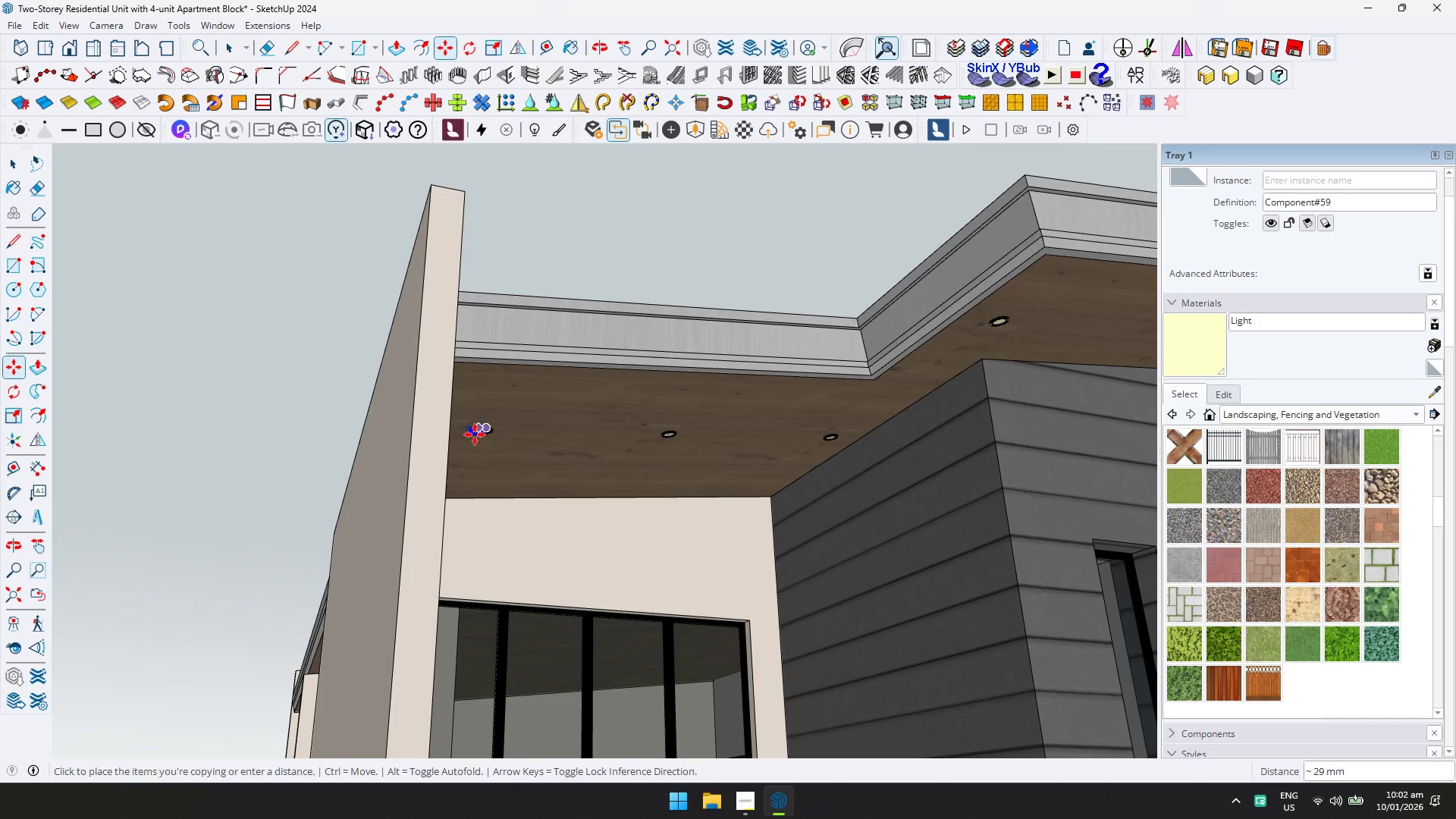 
key(ArrowLeft)
 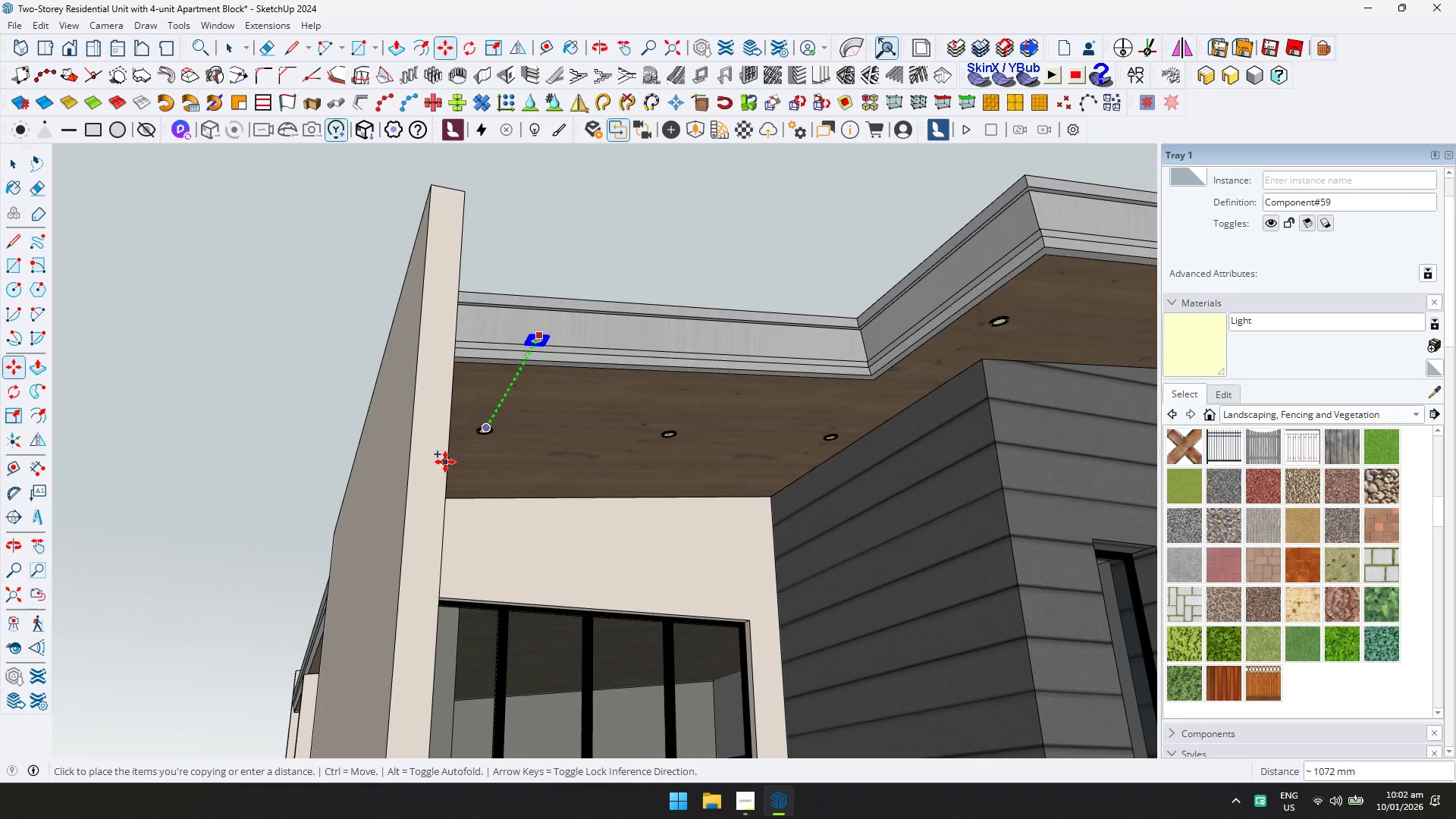 
key(ArrowRight)
 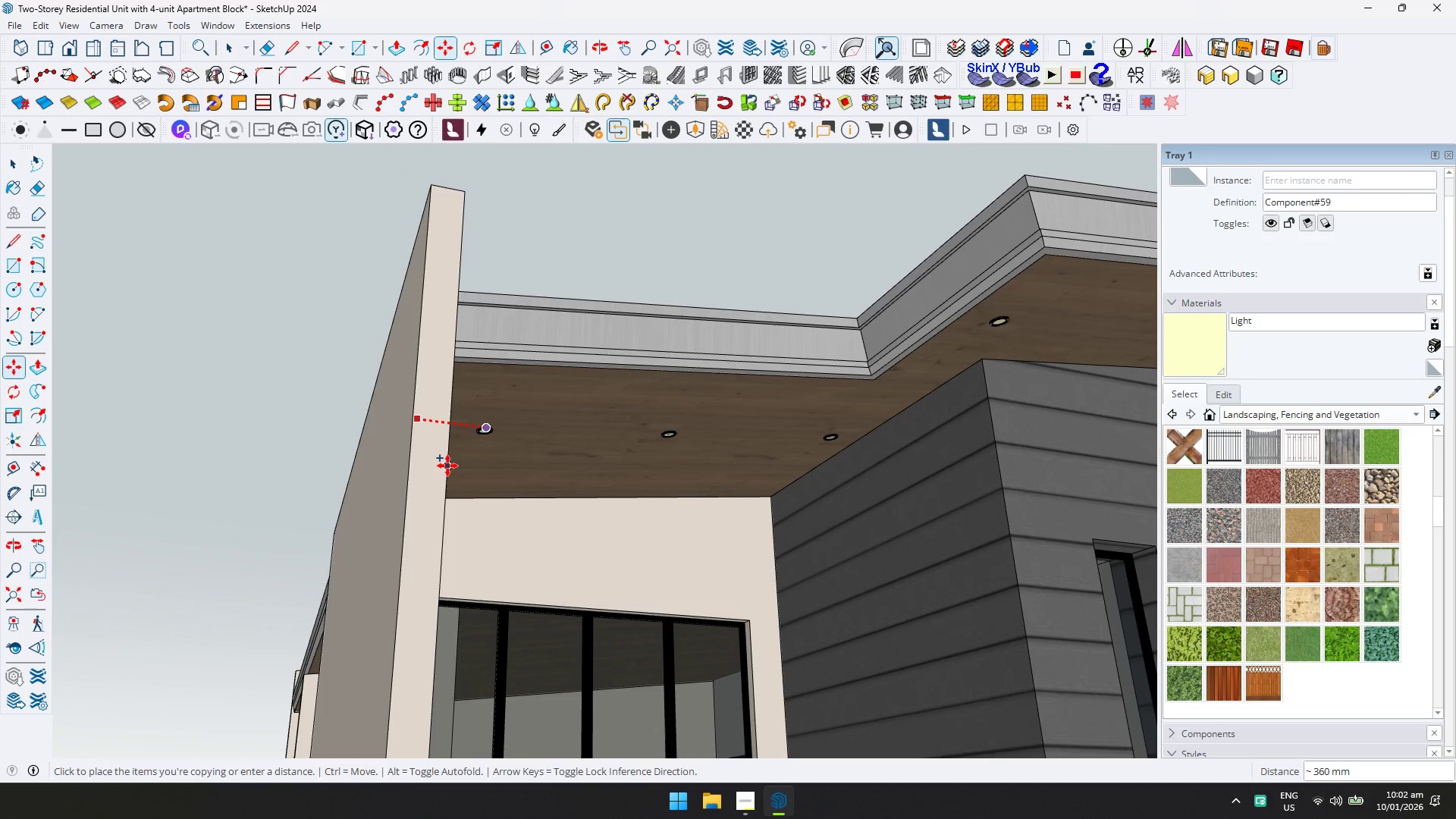 
key(ArrowLeft)
 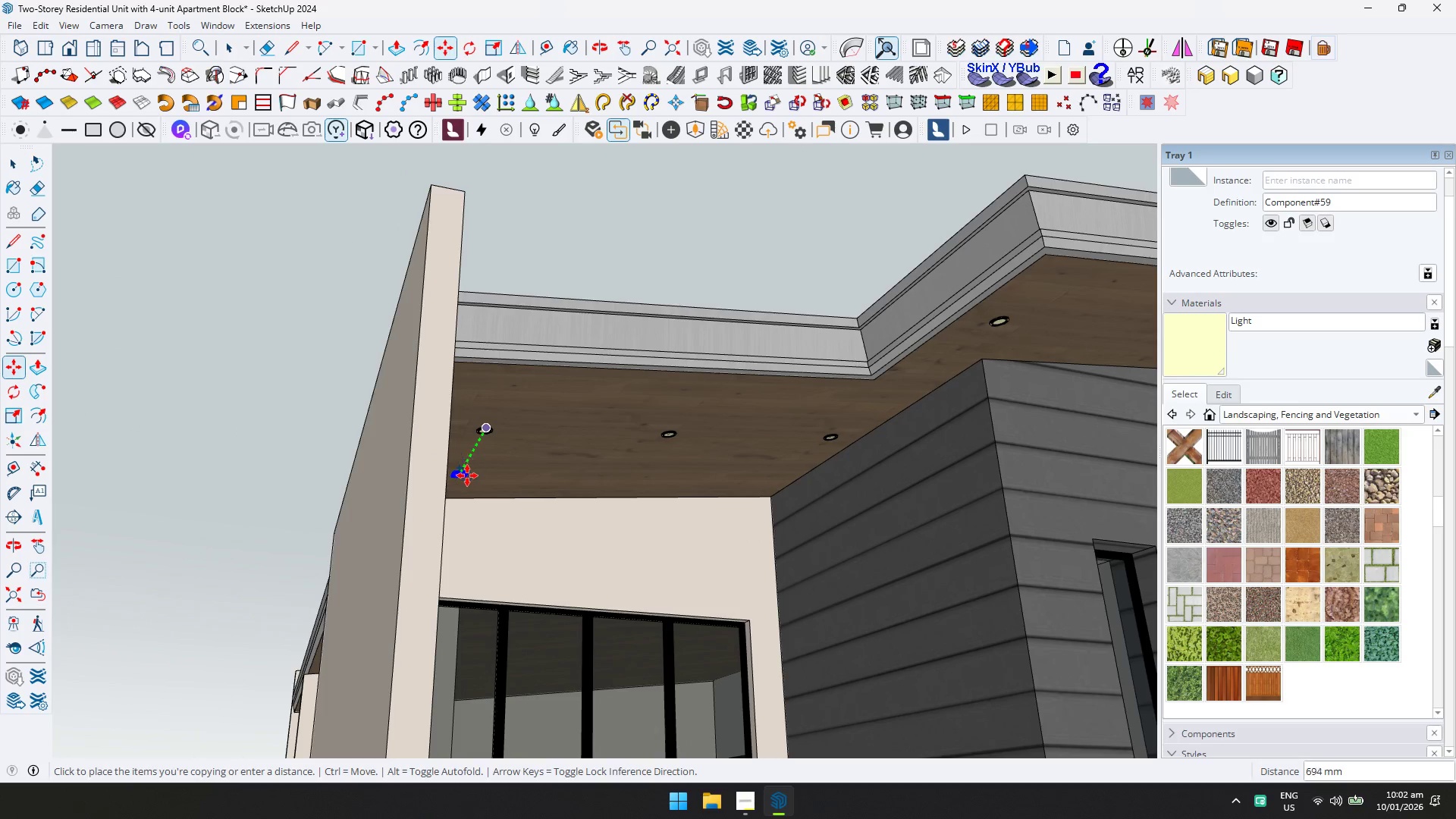 
hold_key(key=ShiftLeft, duration=0.38)
 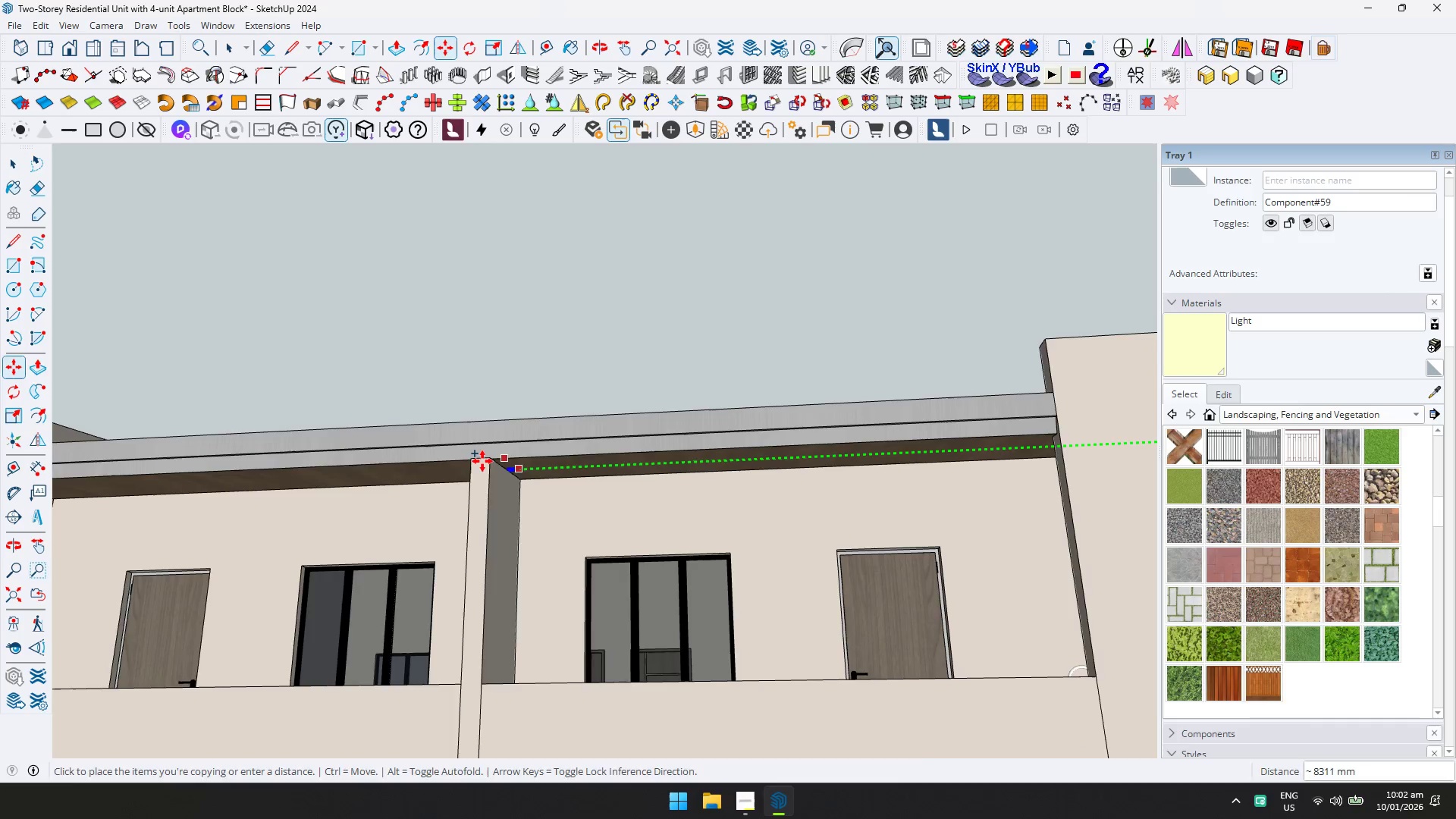 
scroll: coordinate [458, 496], scroll_direction: down, amount: 3.0
 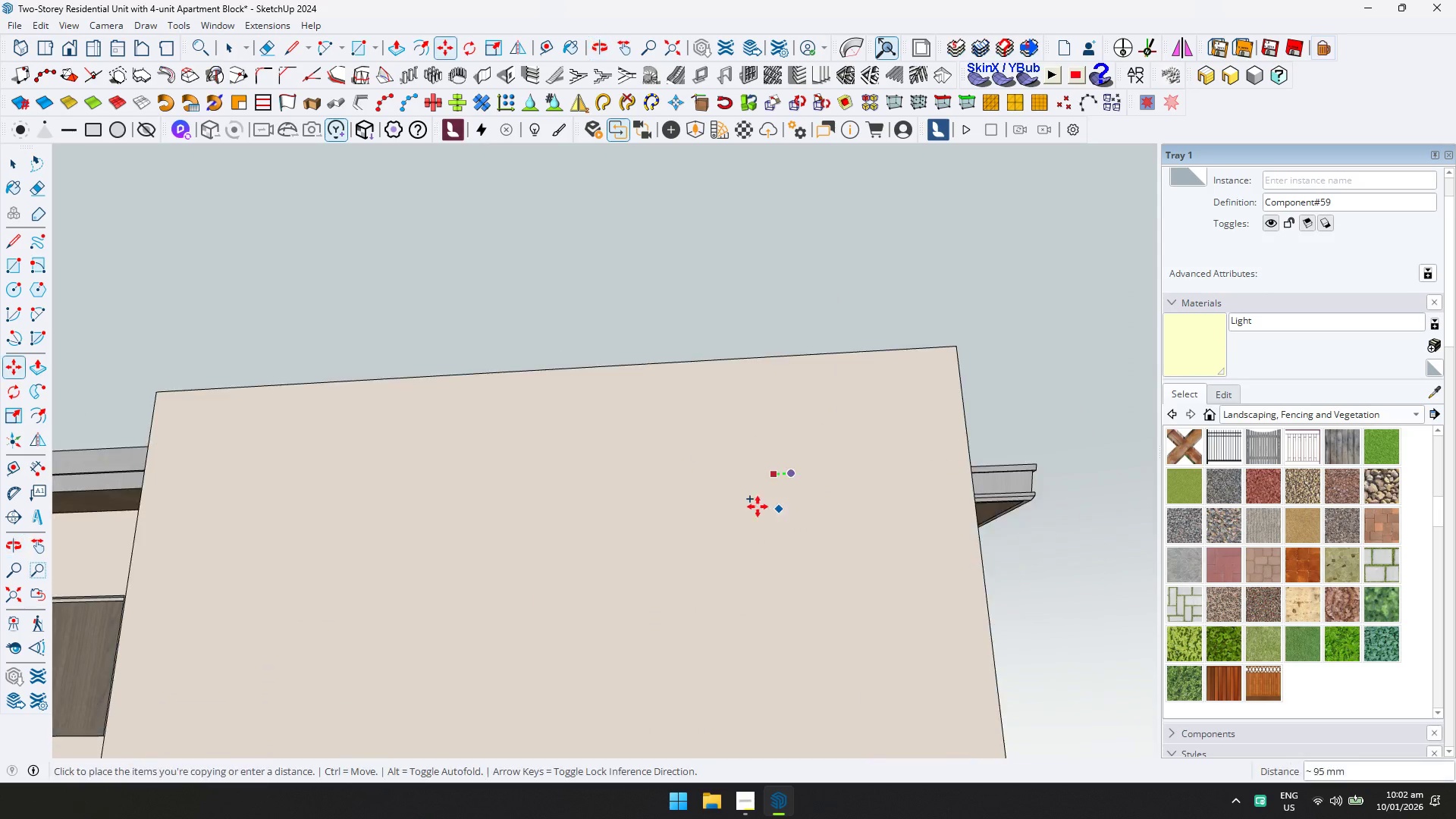 
hold_key(key=ShiftLeft, duration=0.33)
 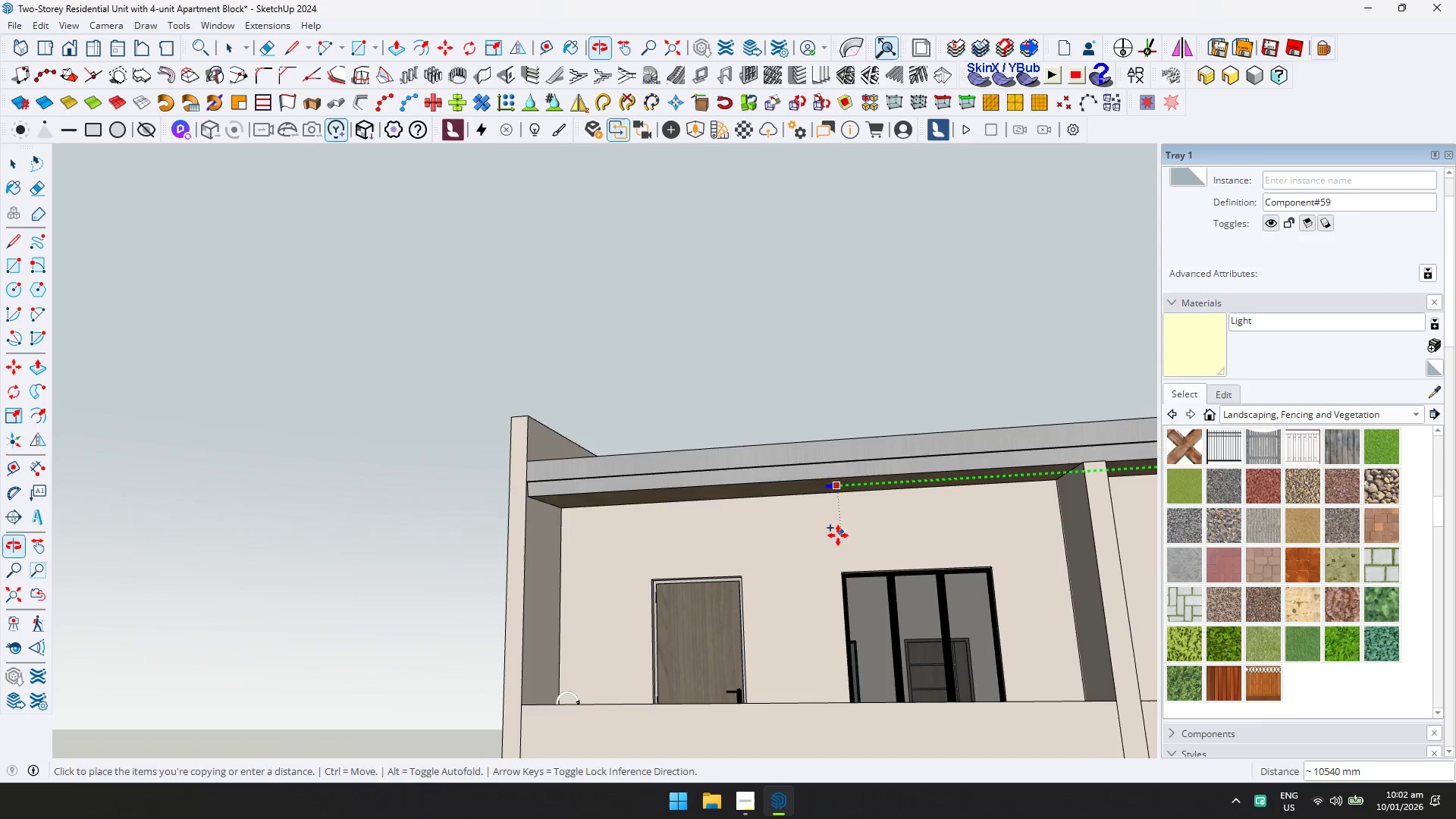 
key(Shift+ShiftLeft)
 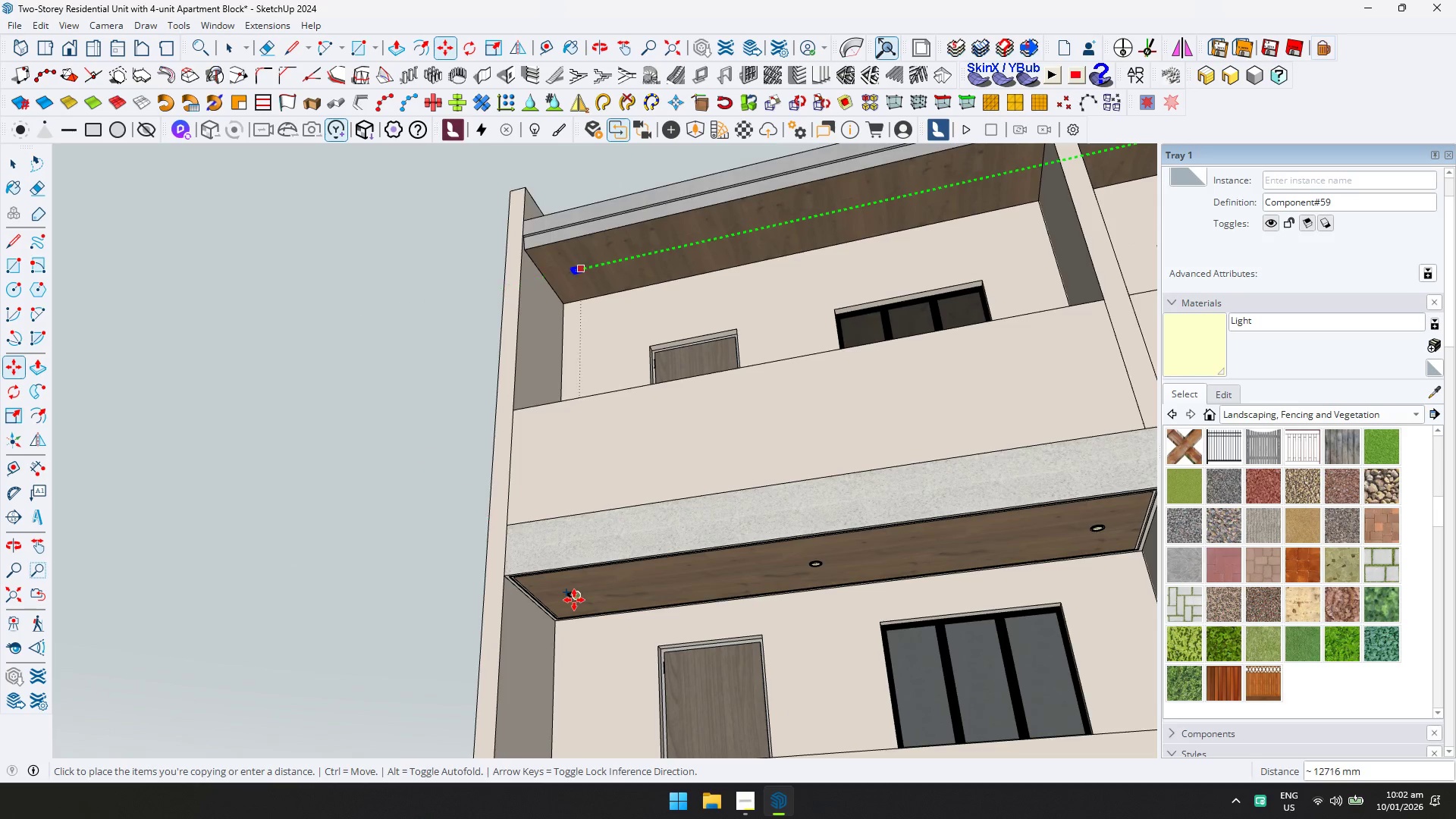 
left_click([574, 600])
 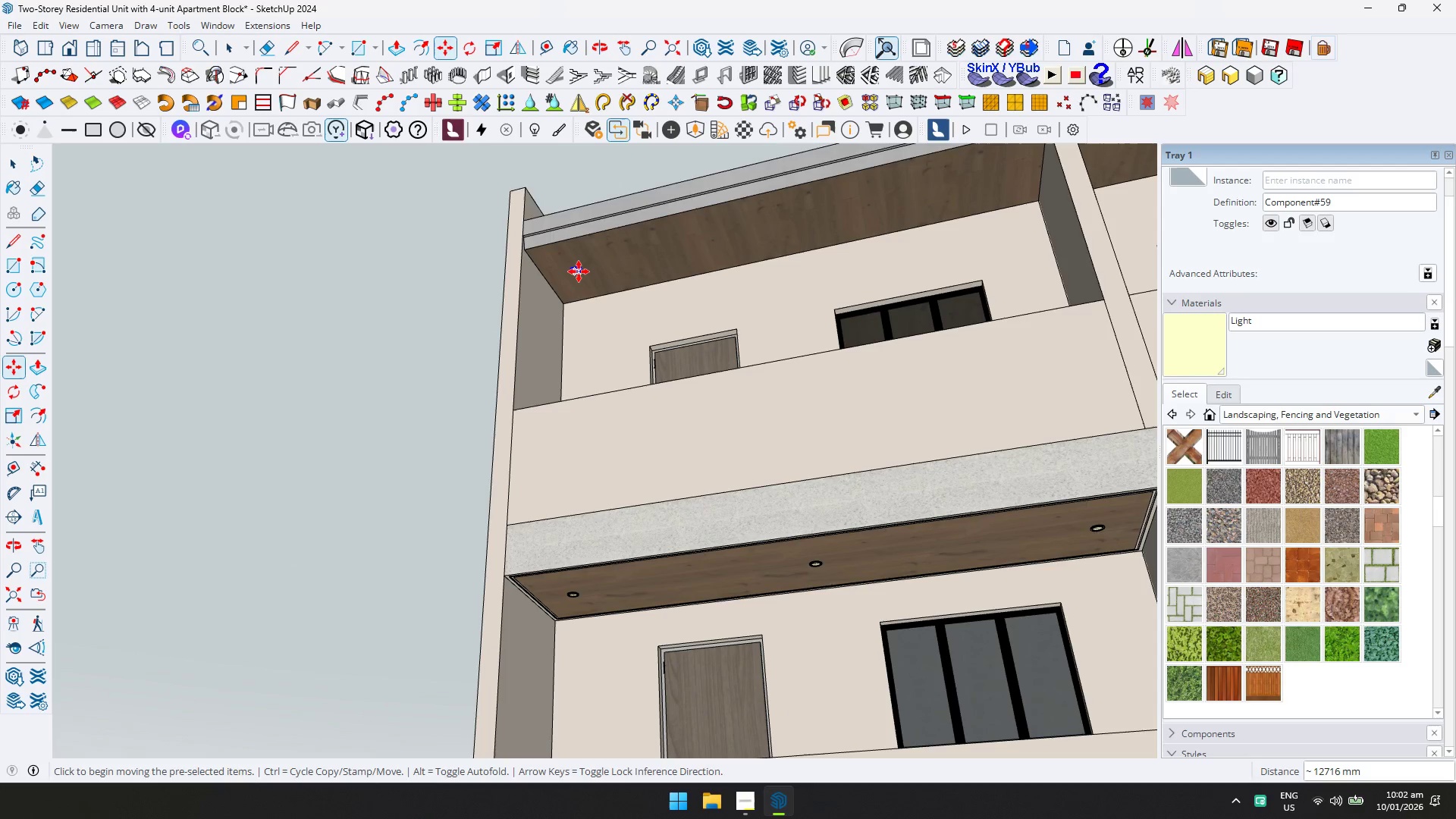 
key(Control+ControlLeft)
 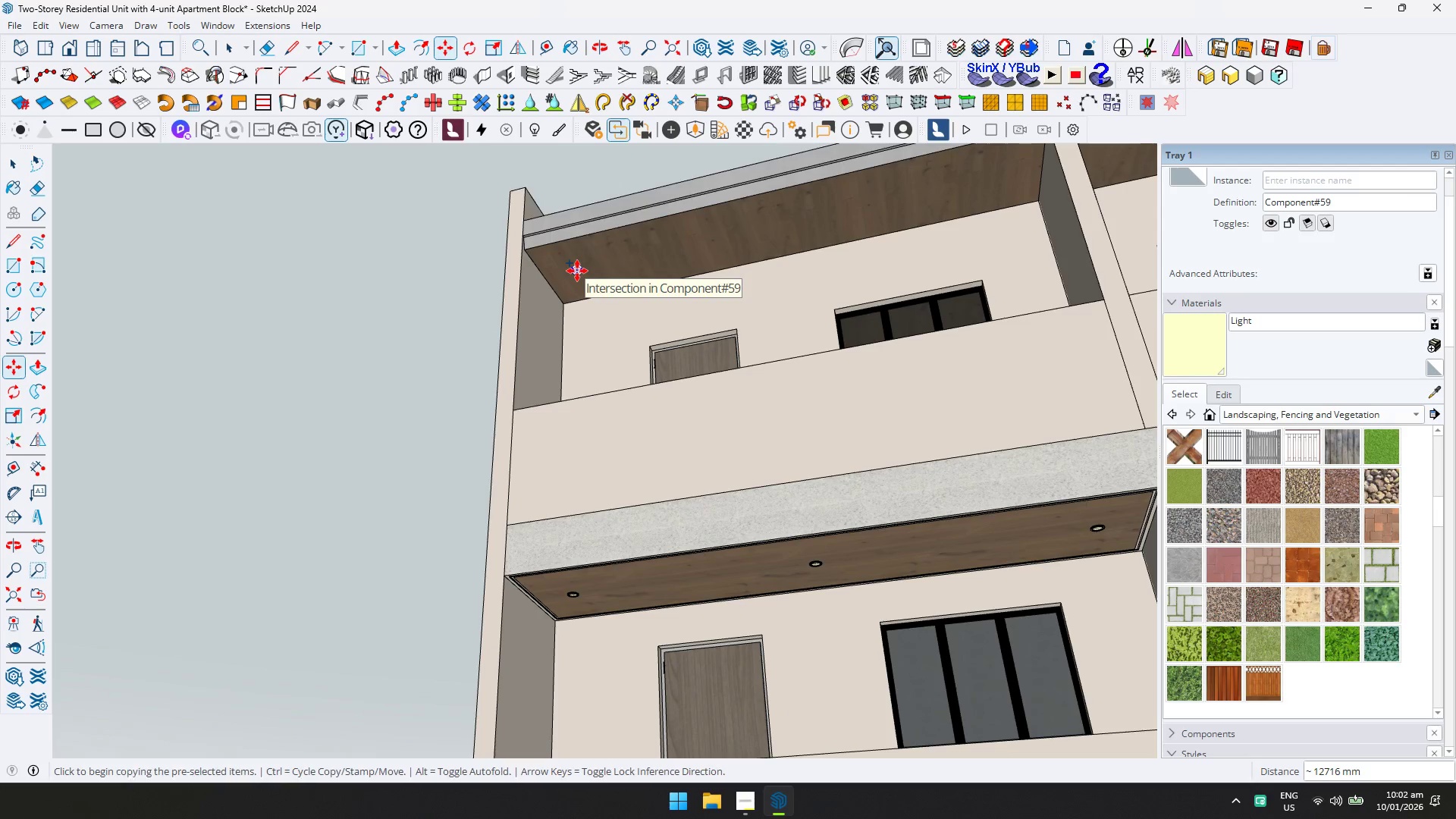 
left_click([577, 271])
 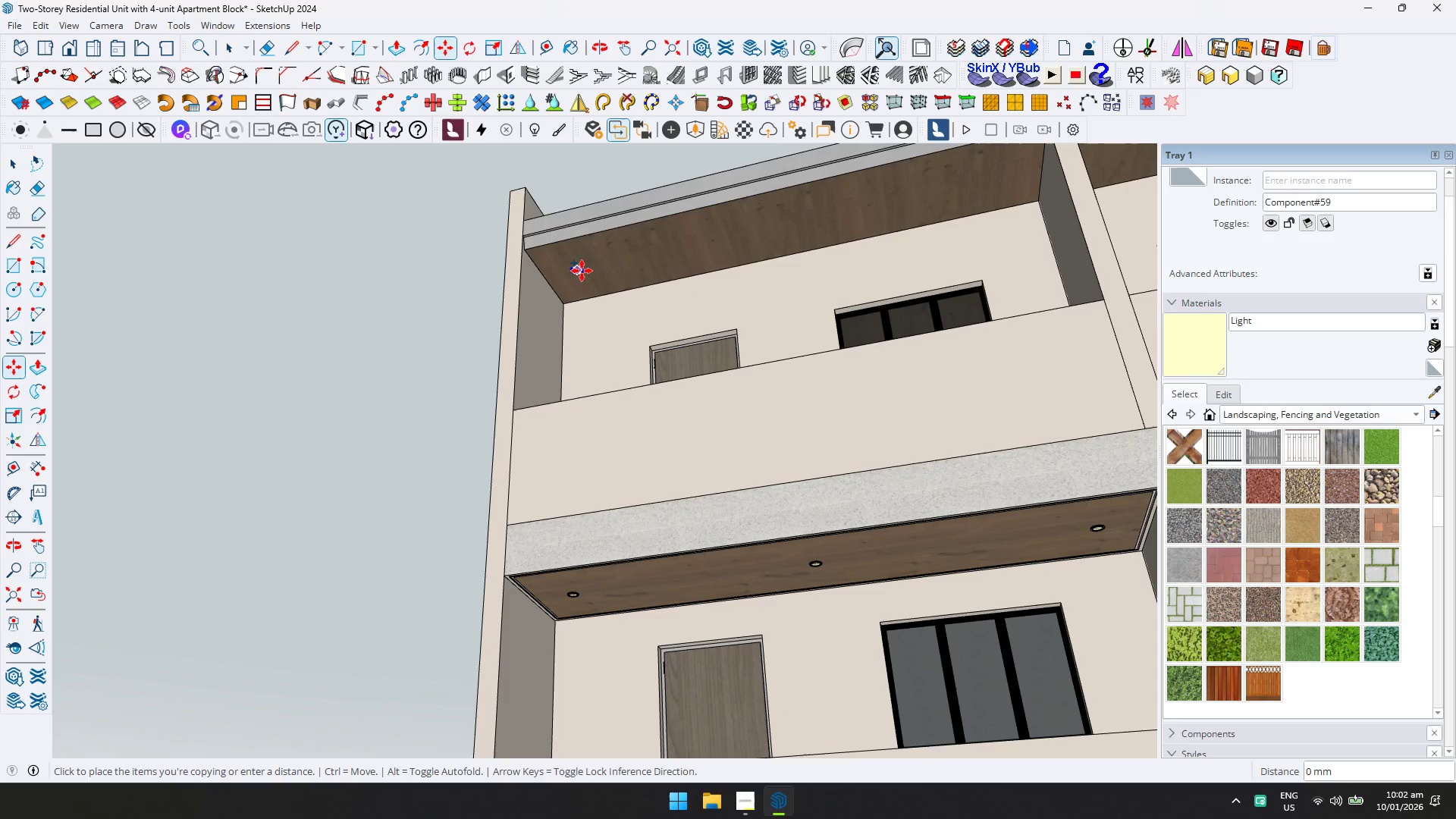 
key(ArrowLeft)
 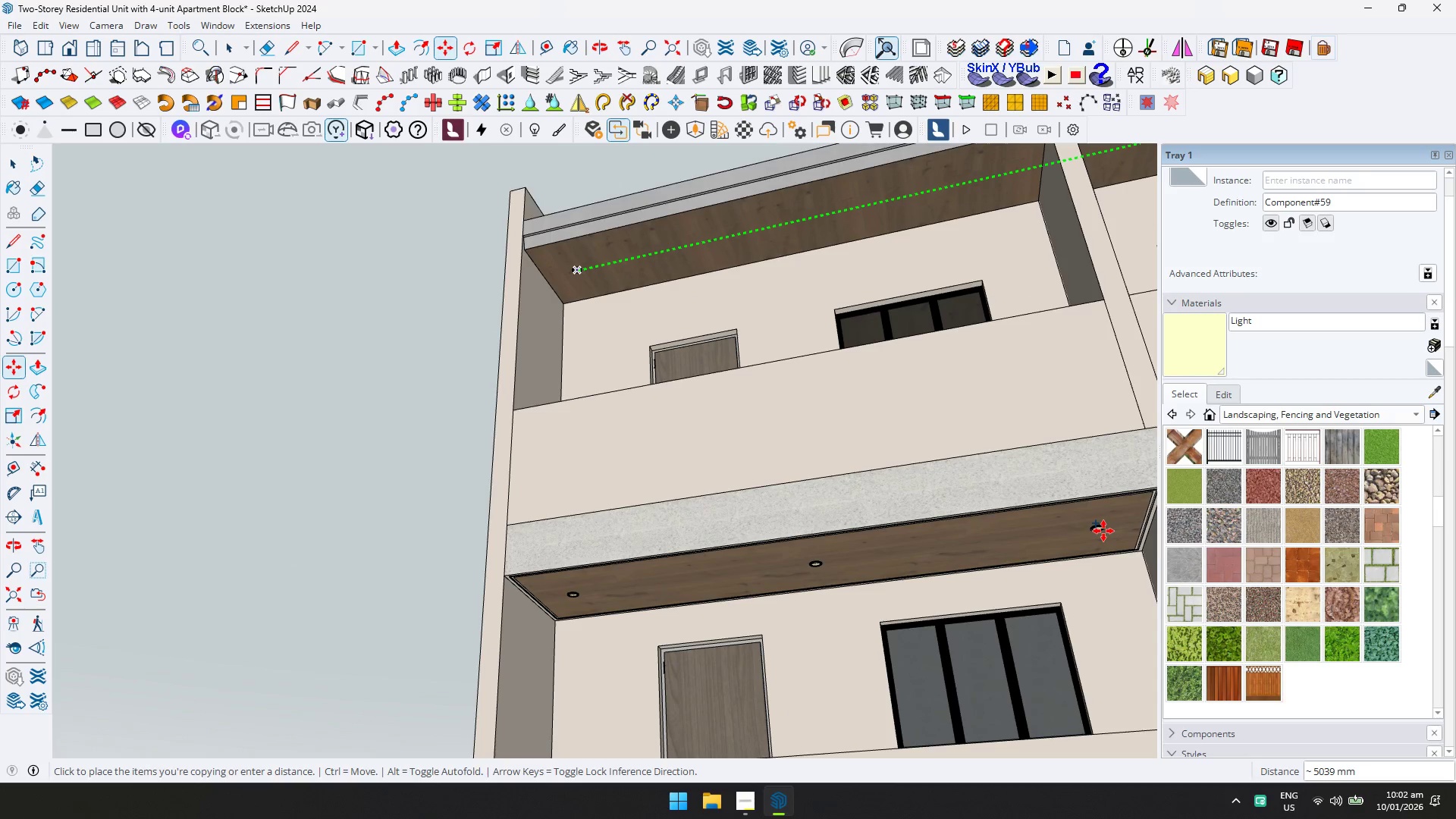 
left_click([1100, 529])
 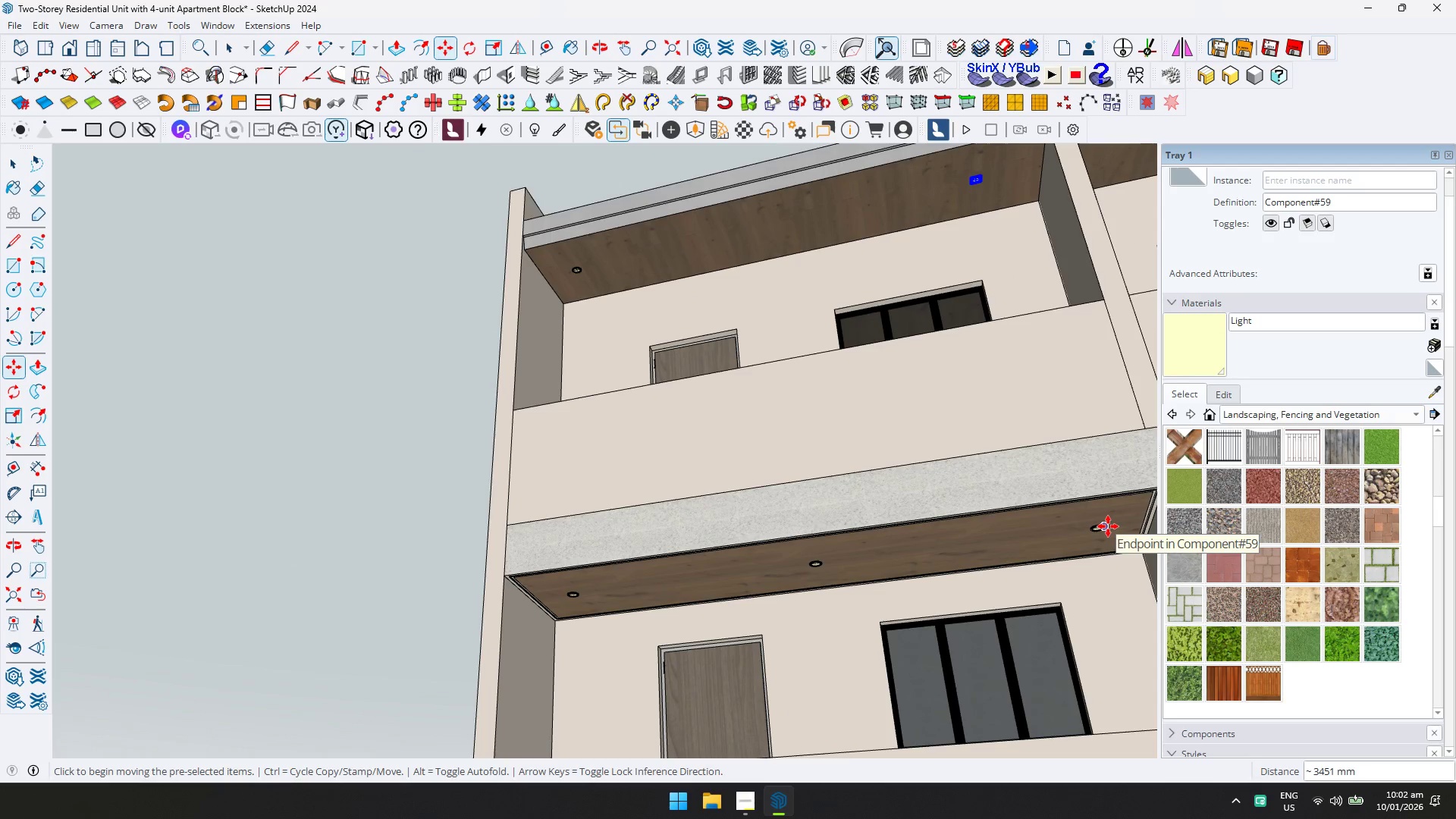 
key(Slash)
 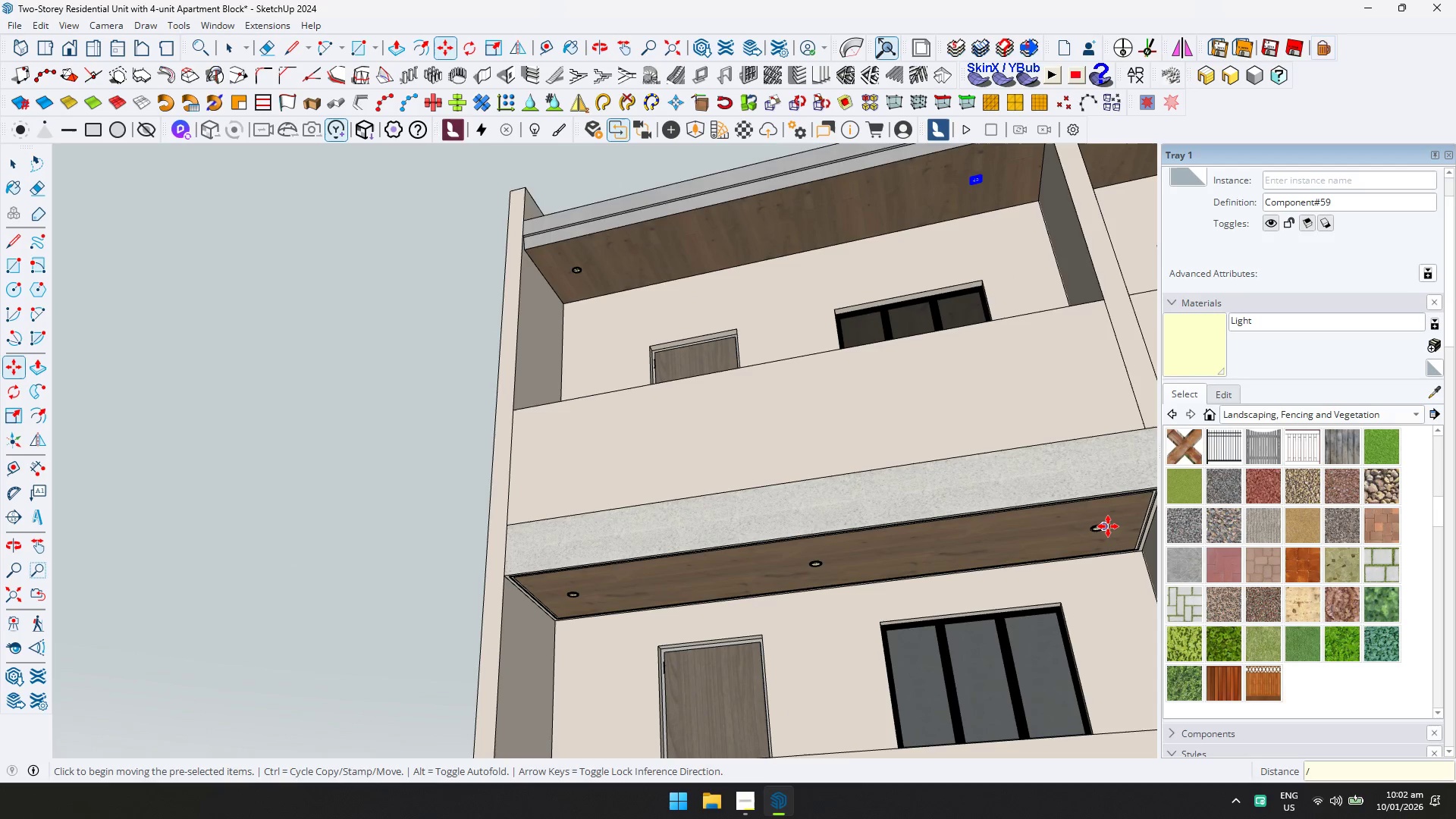 
key(F2)
 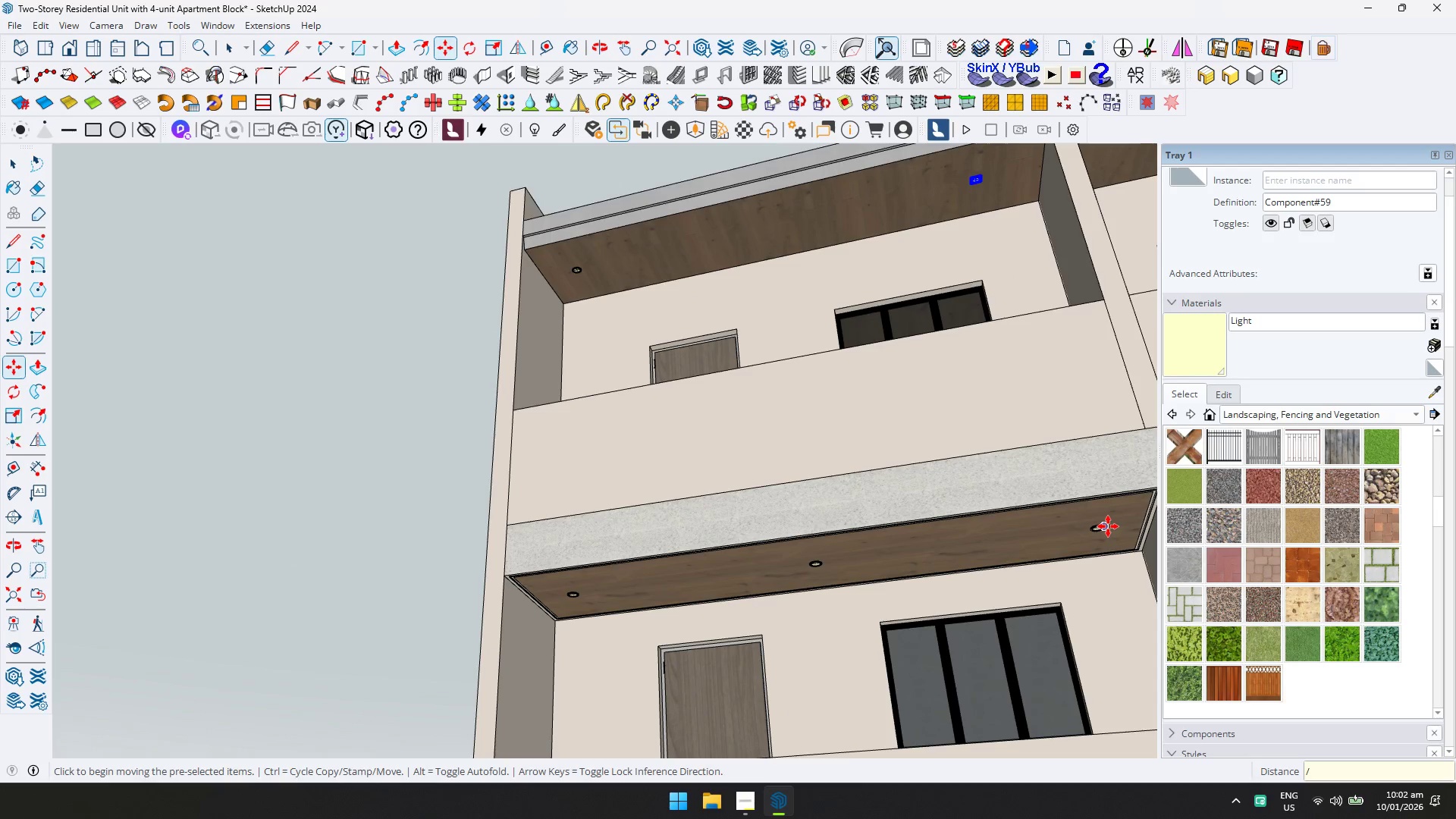 
key(Enter)
 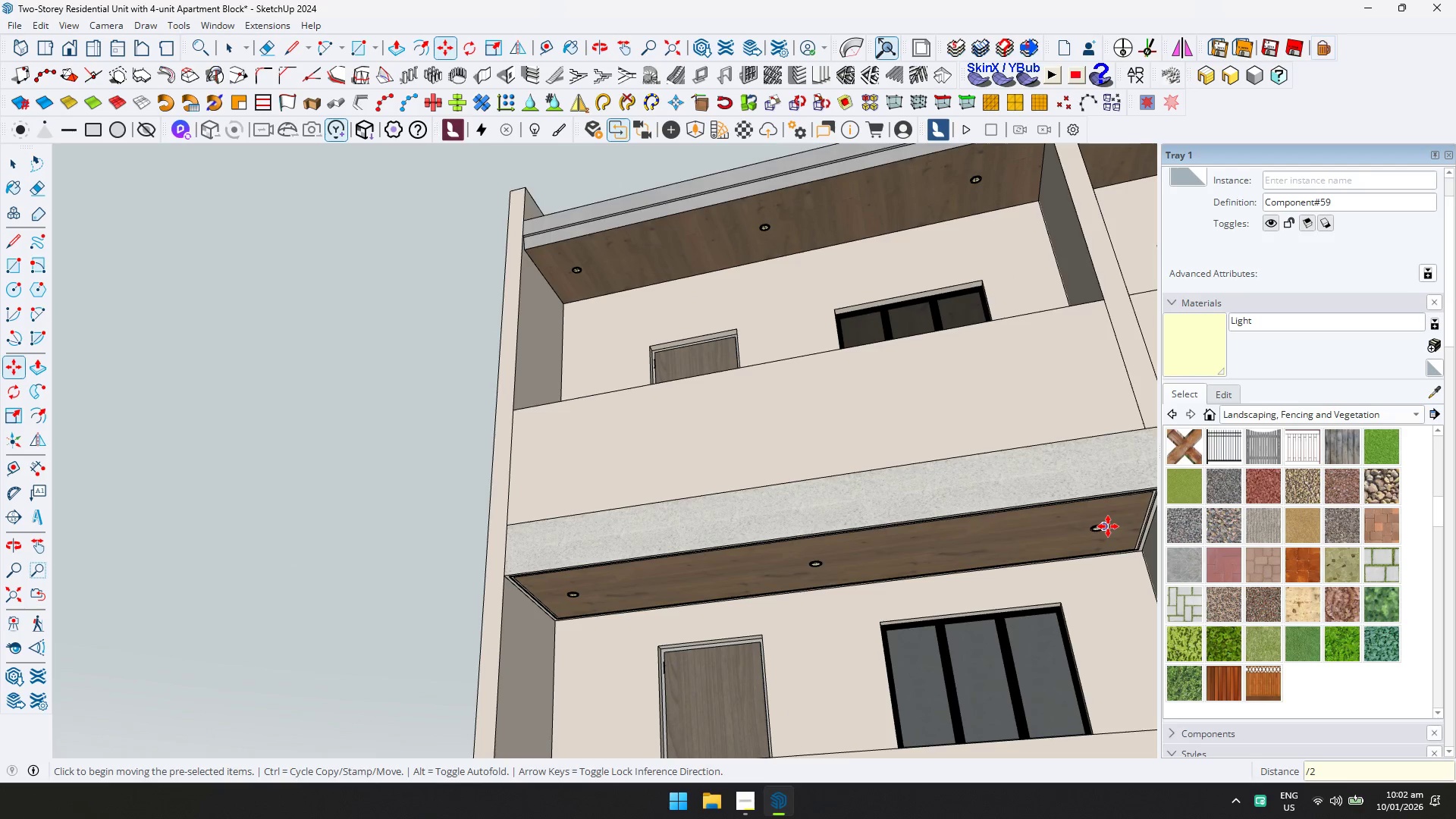 
key(Space)
 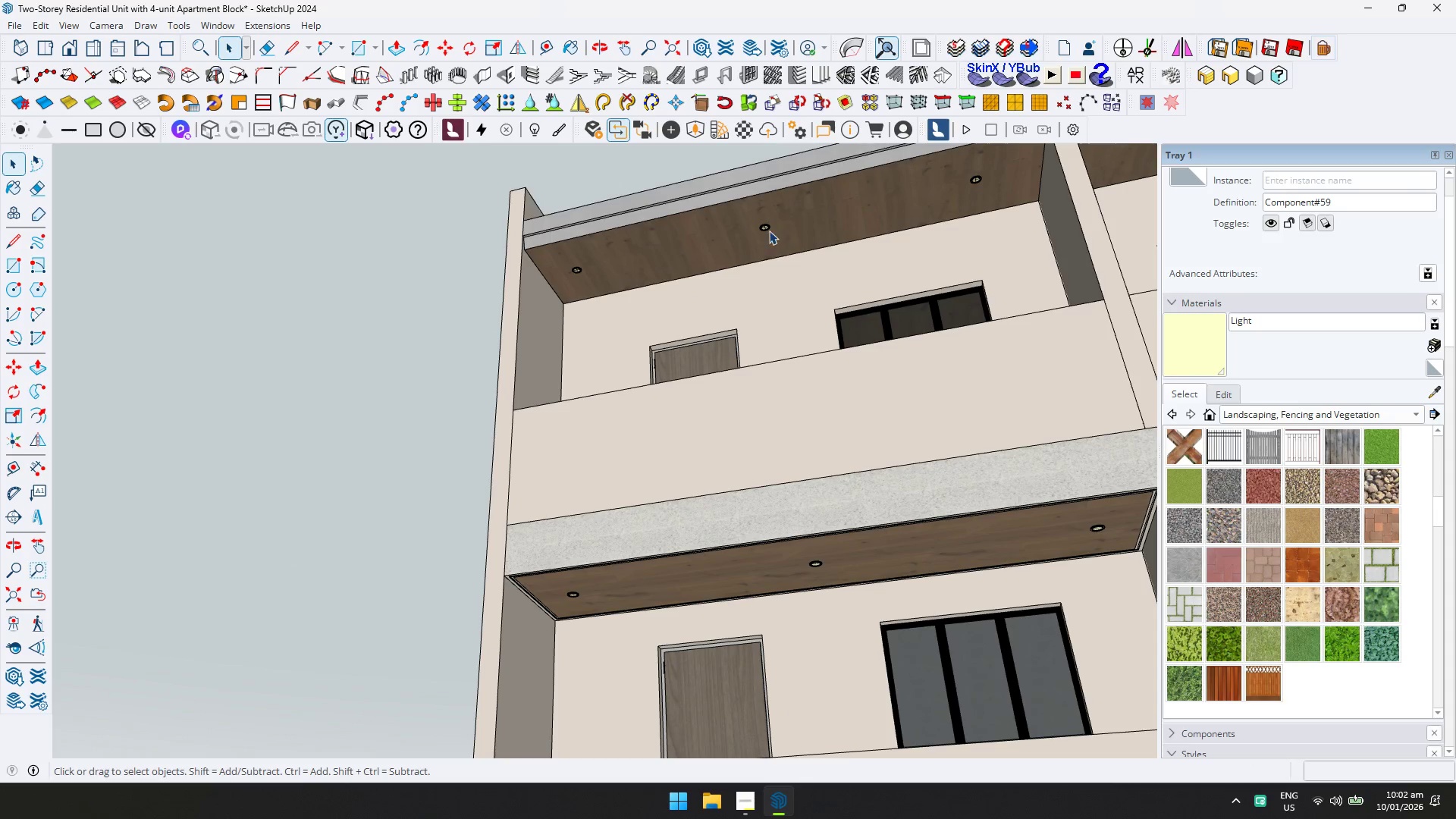 
left_click([766, 228])
 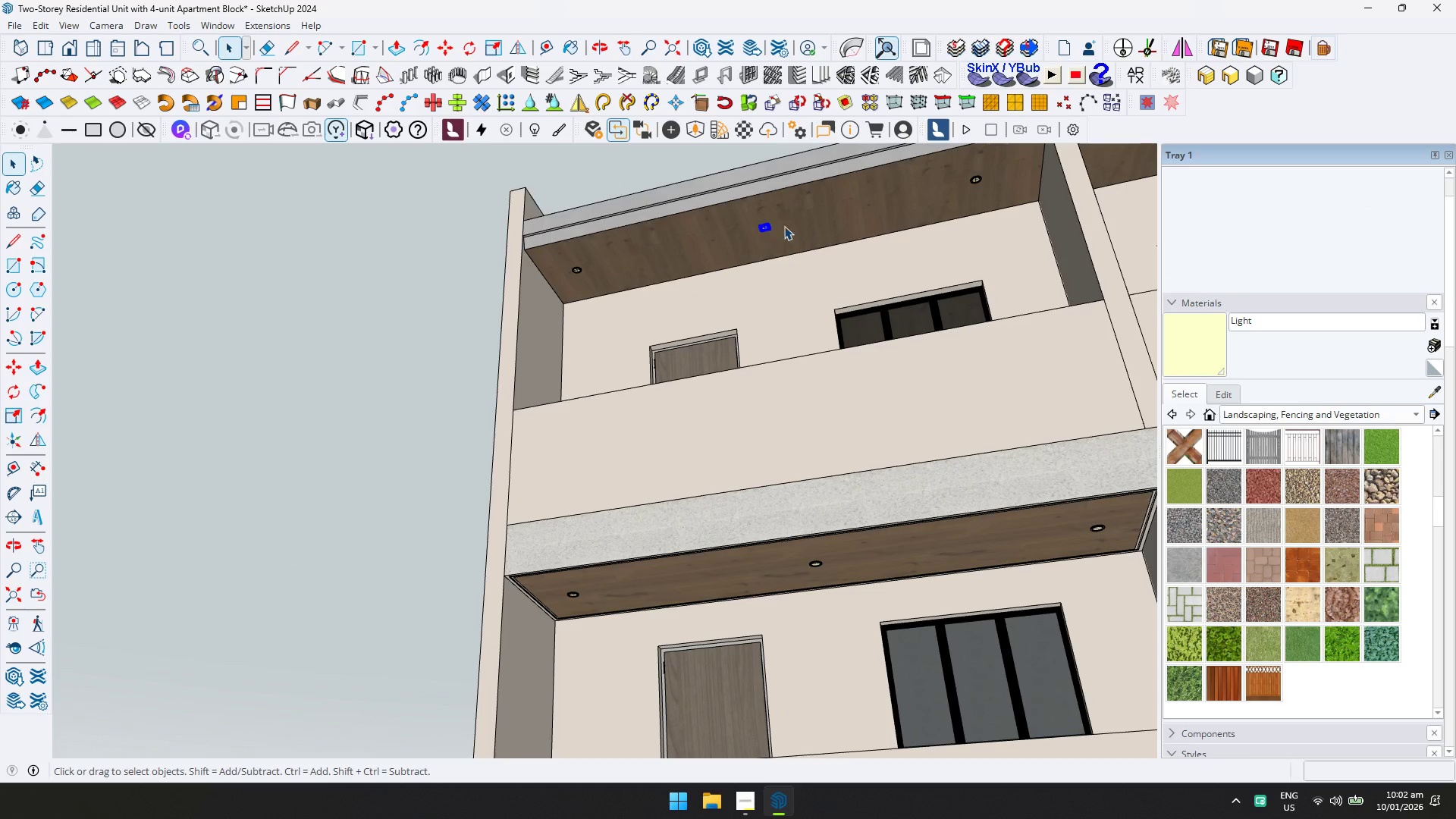 
hold_key(key=ControlLeft, duration=1.5)
left_click([979, 181])
 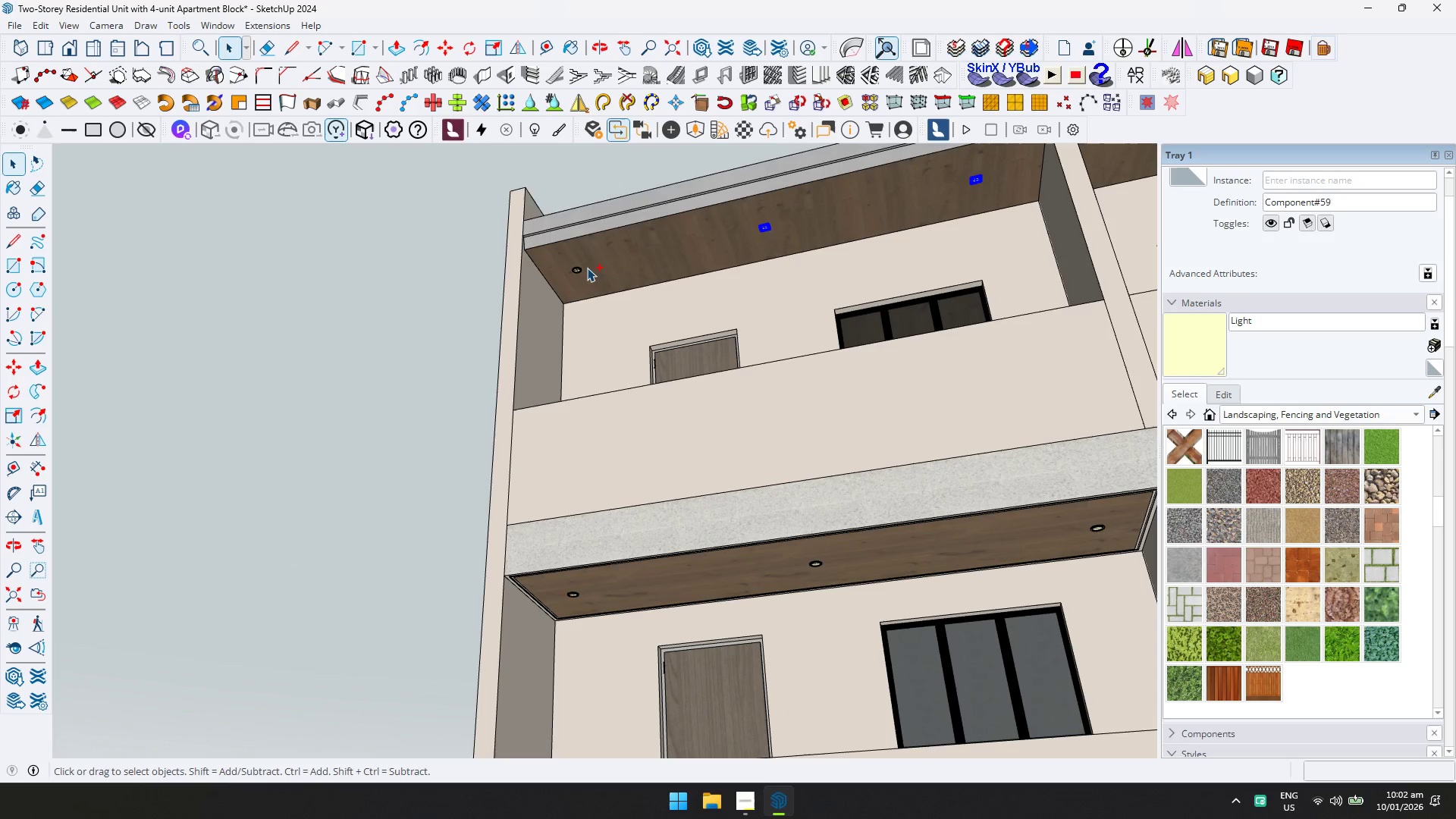 
left_click([578, 269])
 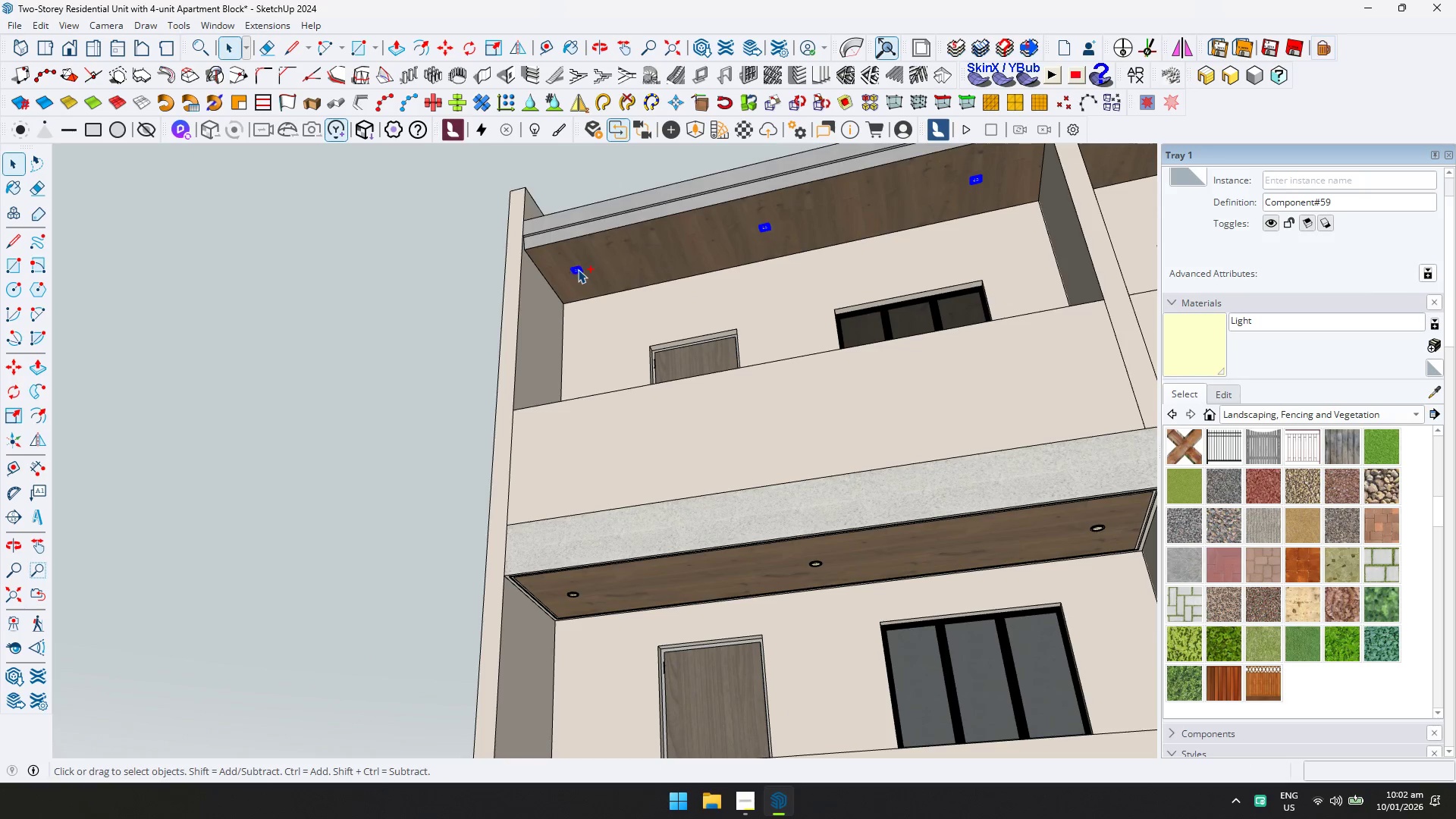 
key(Control+ControlLeft)
 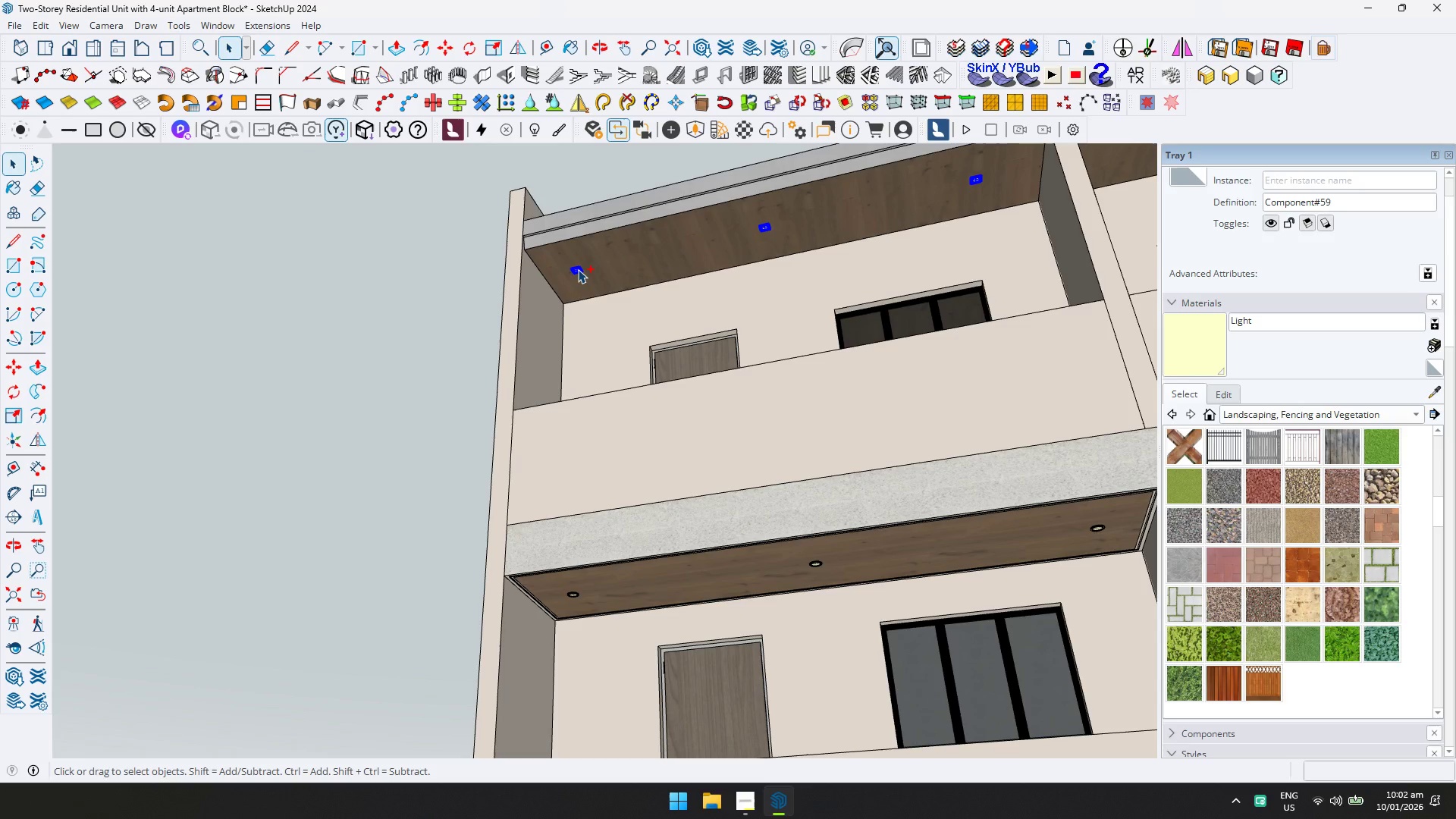 
key(Control+ControlLeft)
 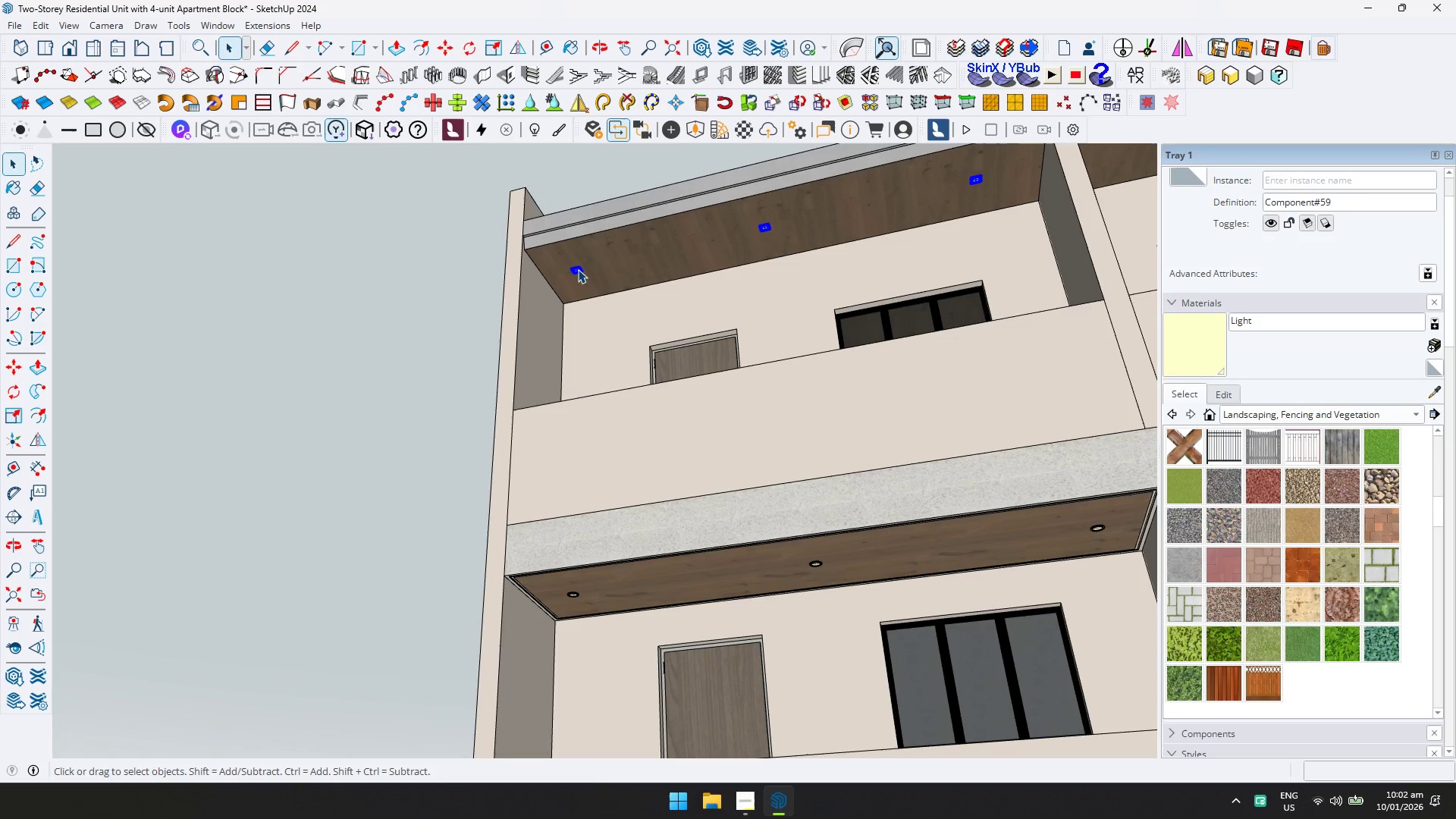 
key(M)
 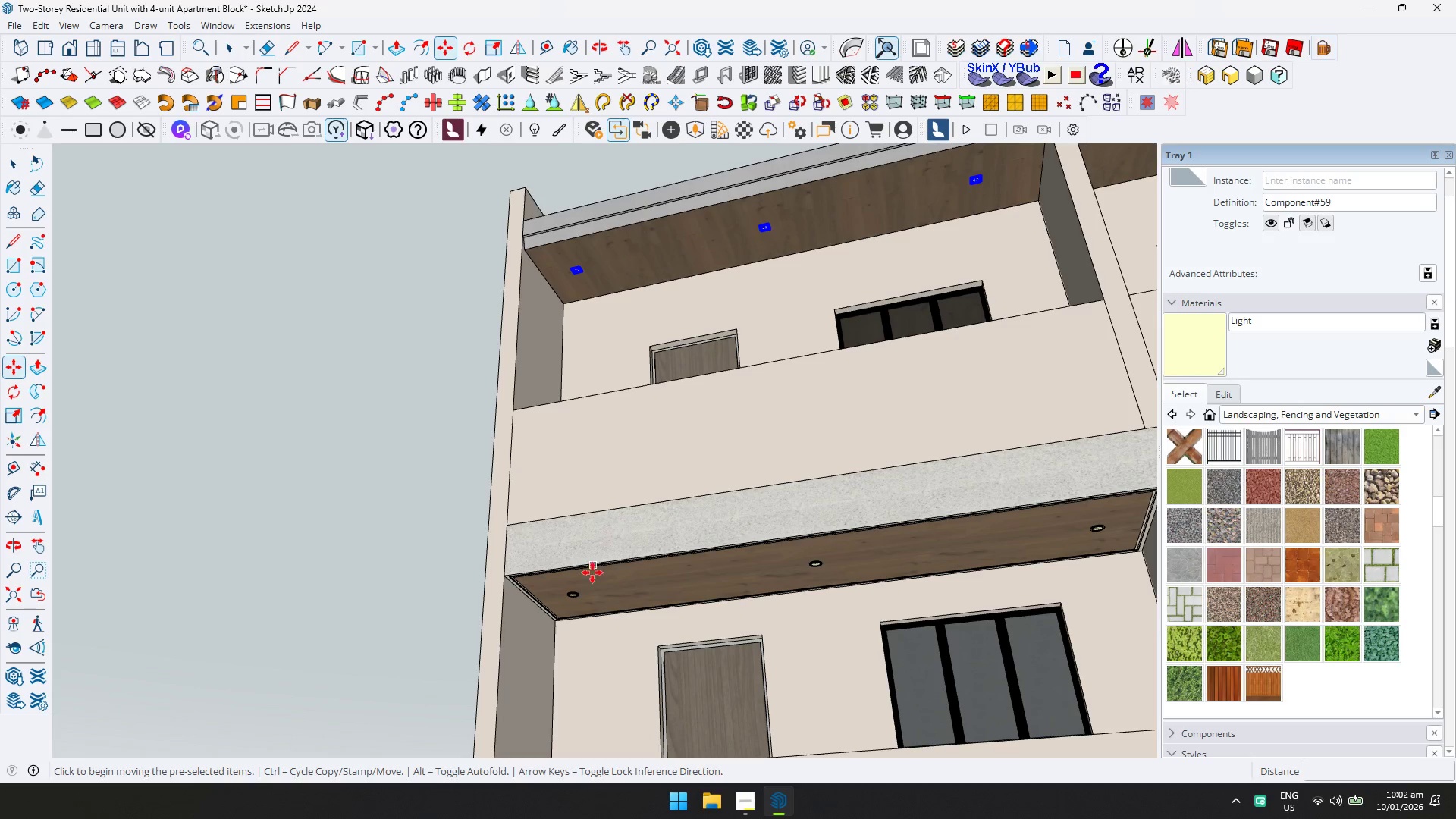 
key(Control+ControlLeft)
 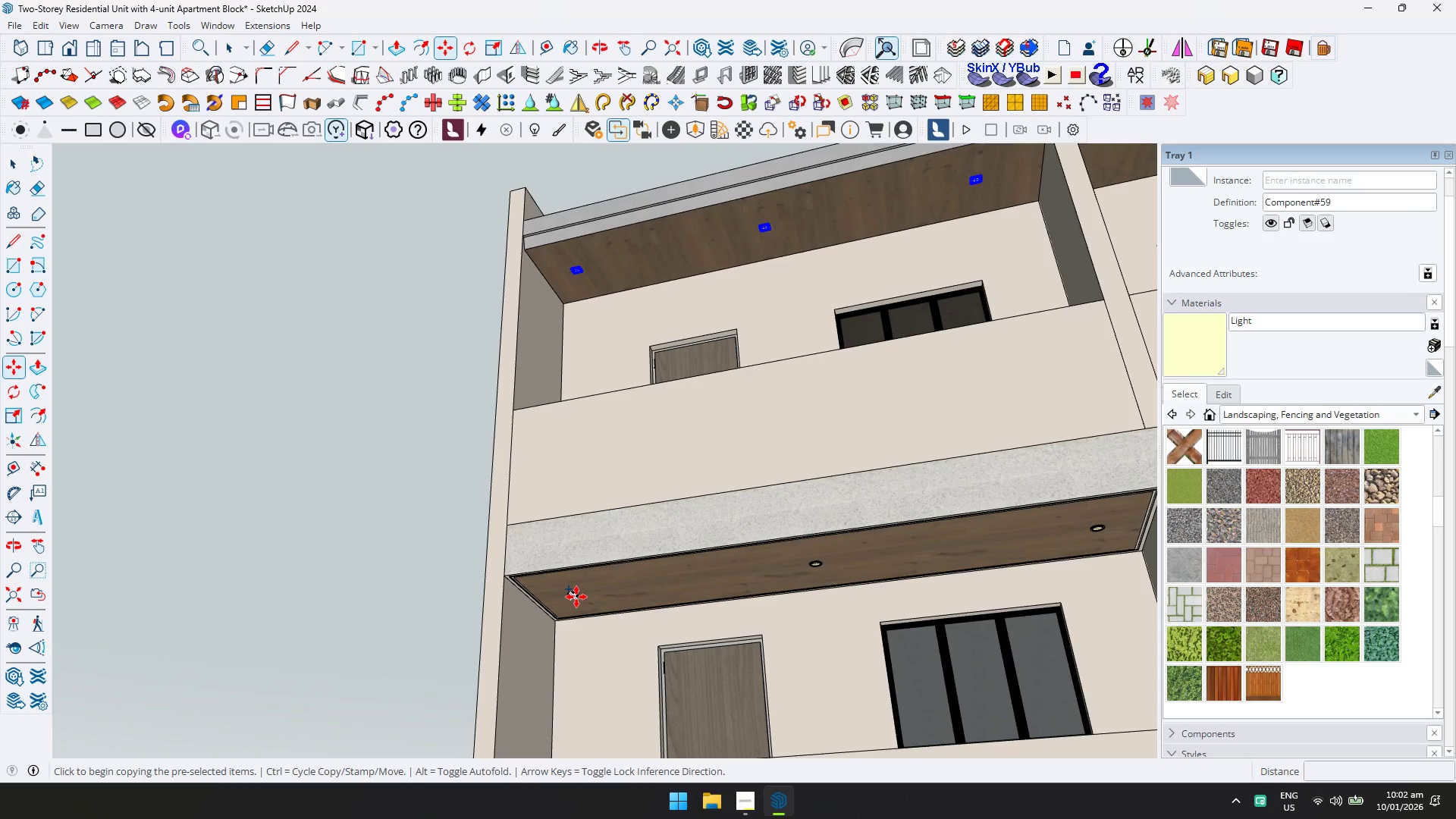 
left_click([576, 597])
 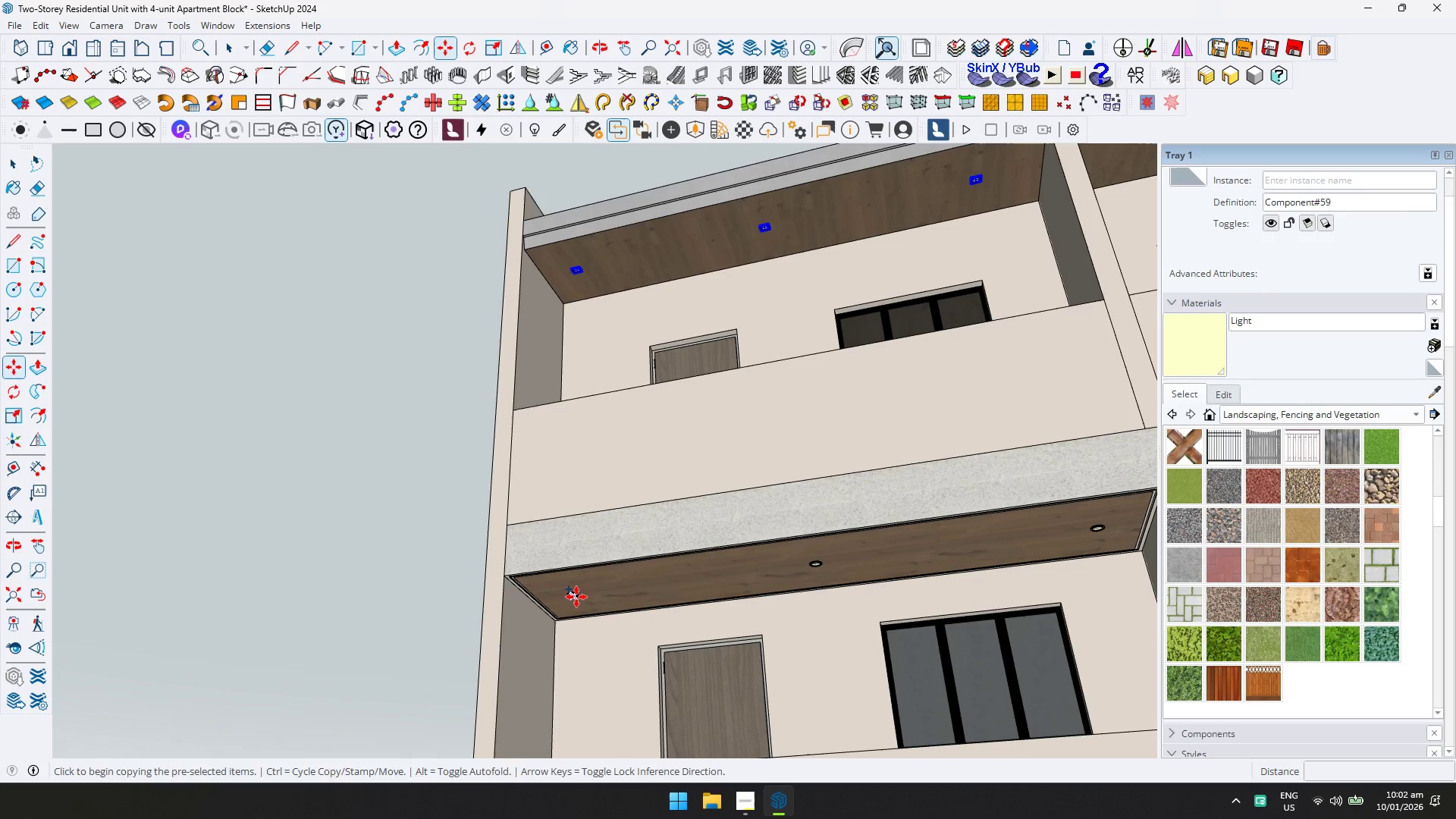 
key(ArrowLeft)
 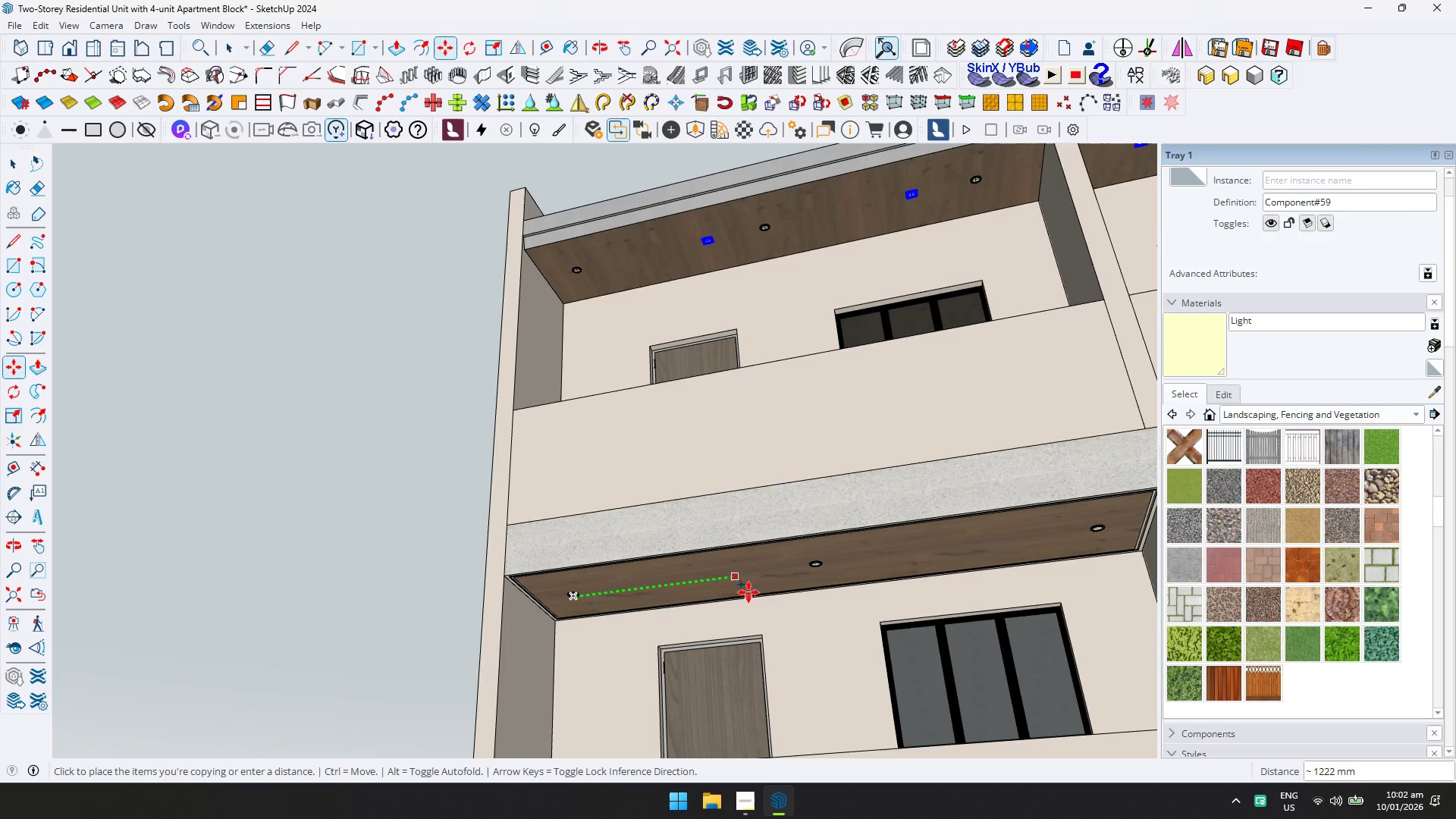 
hold_key(key=ShiftLeft, duration=0.33)
 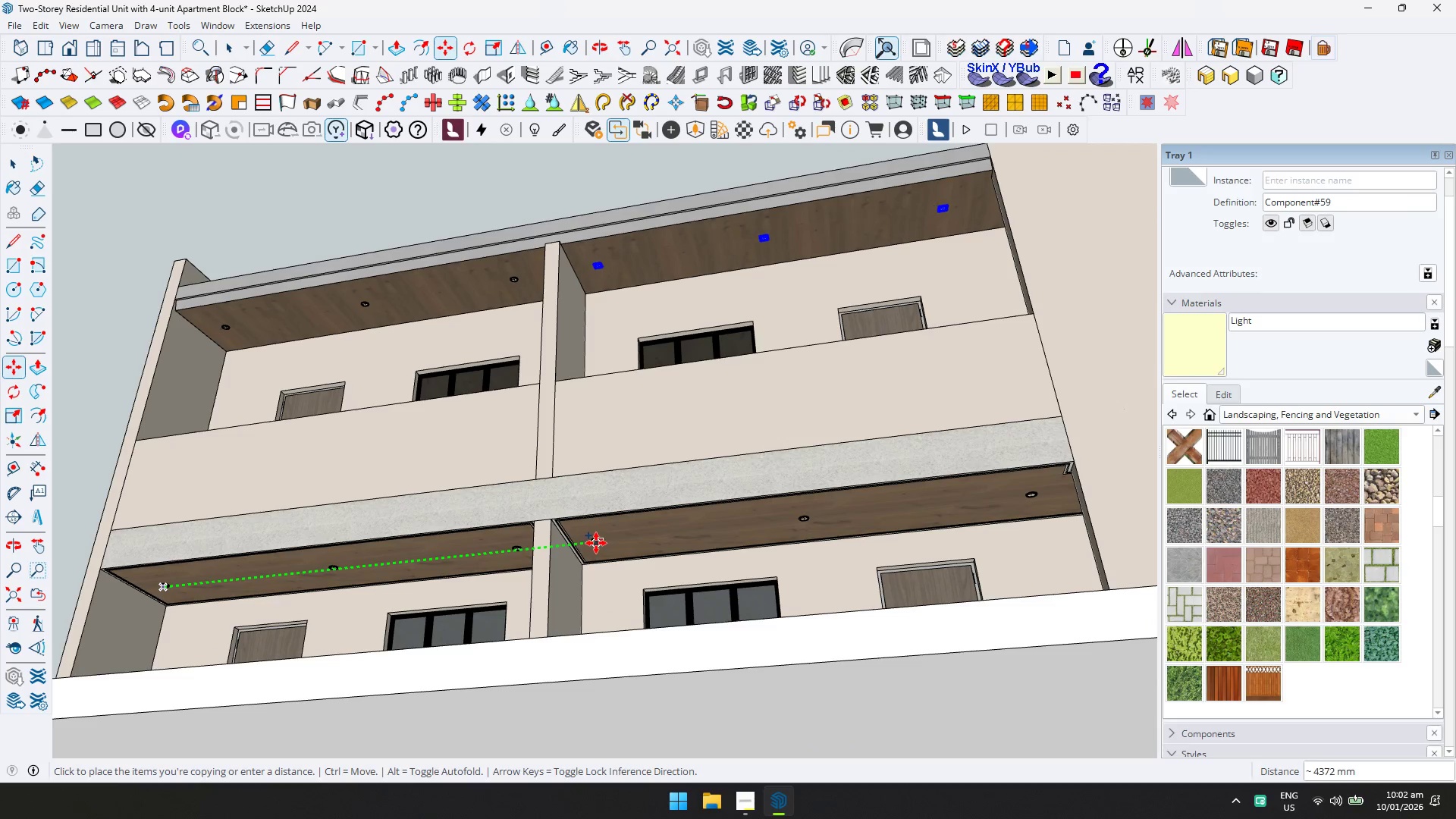 
scroll: coordinate [785, 582], scroll_direction: down, amount: 3.0
 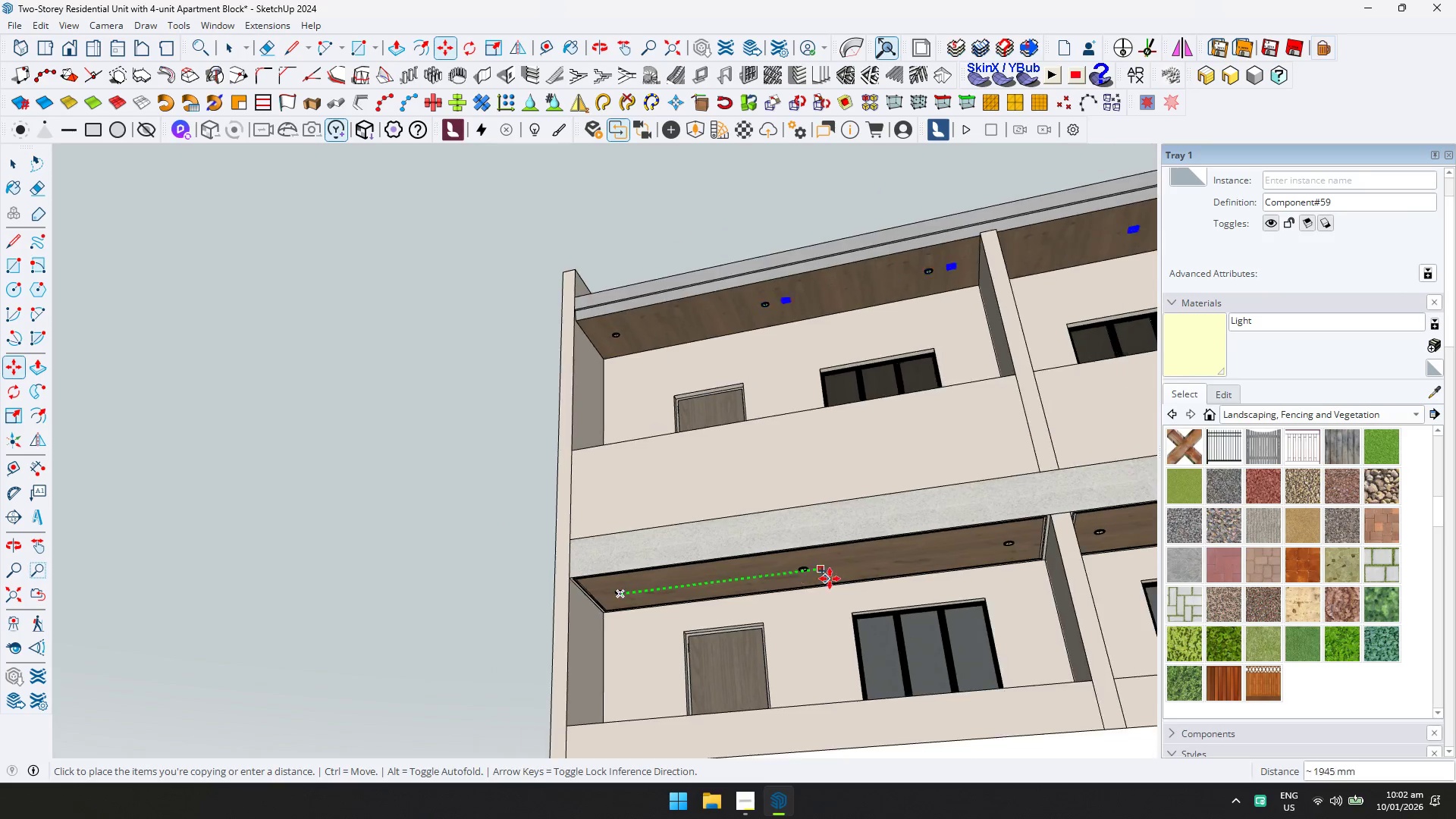 
scroll: coordinate [598, 544], scroll_direction: up, amount: 4.0
 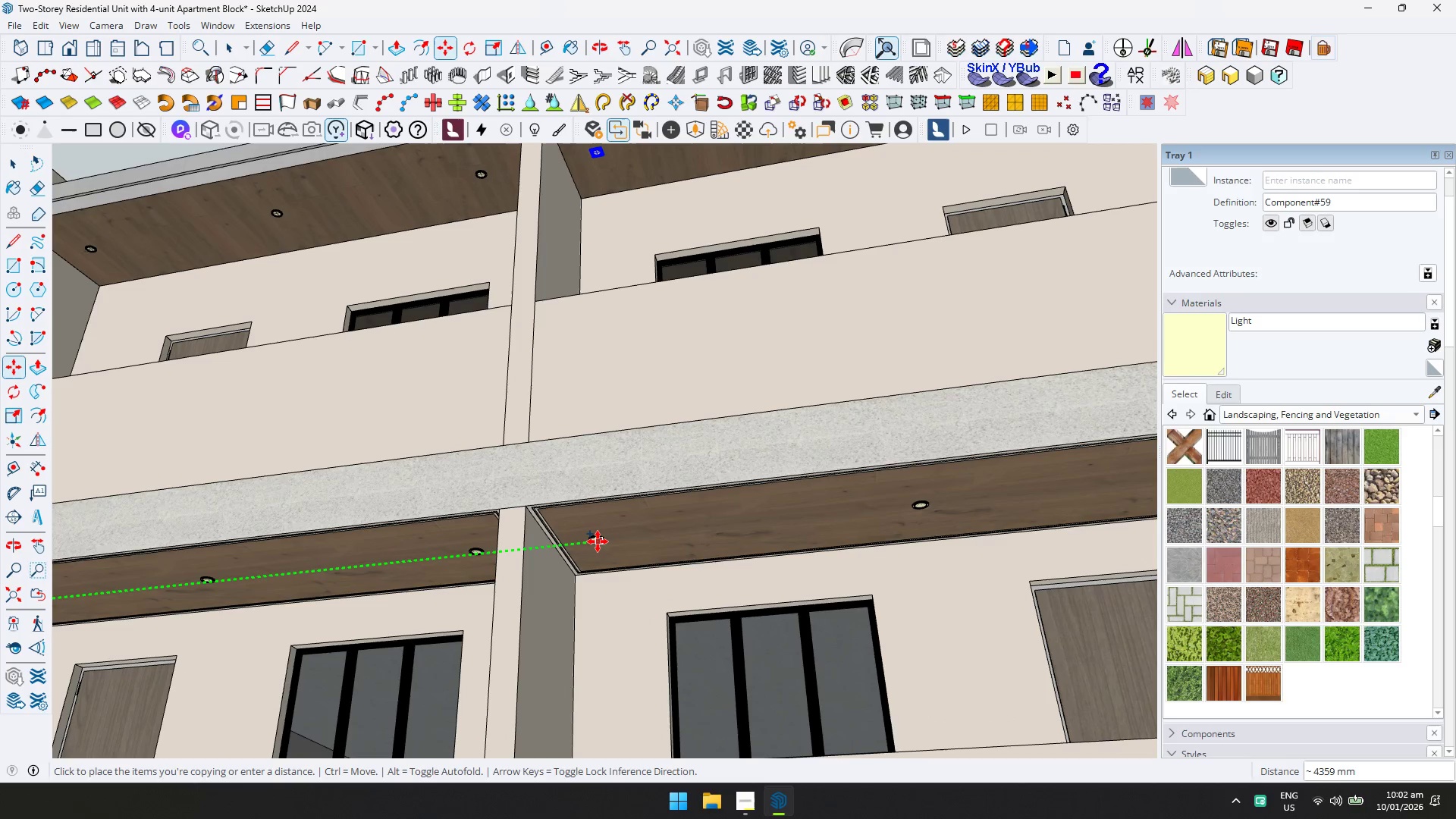 
left_click([598, 541])
 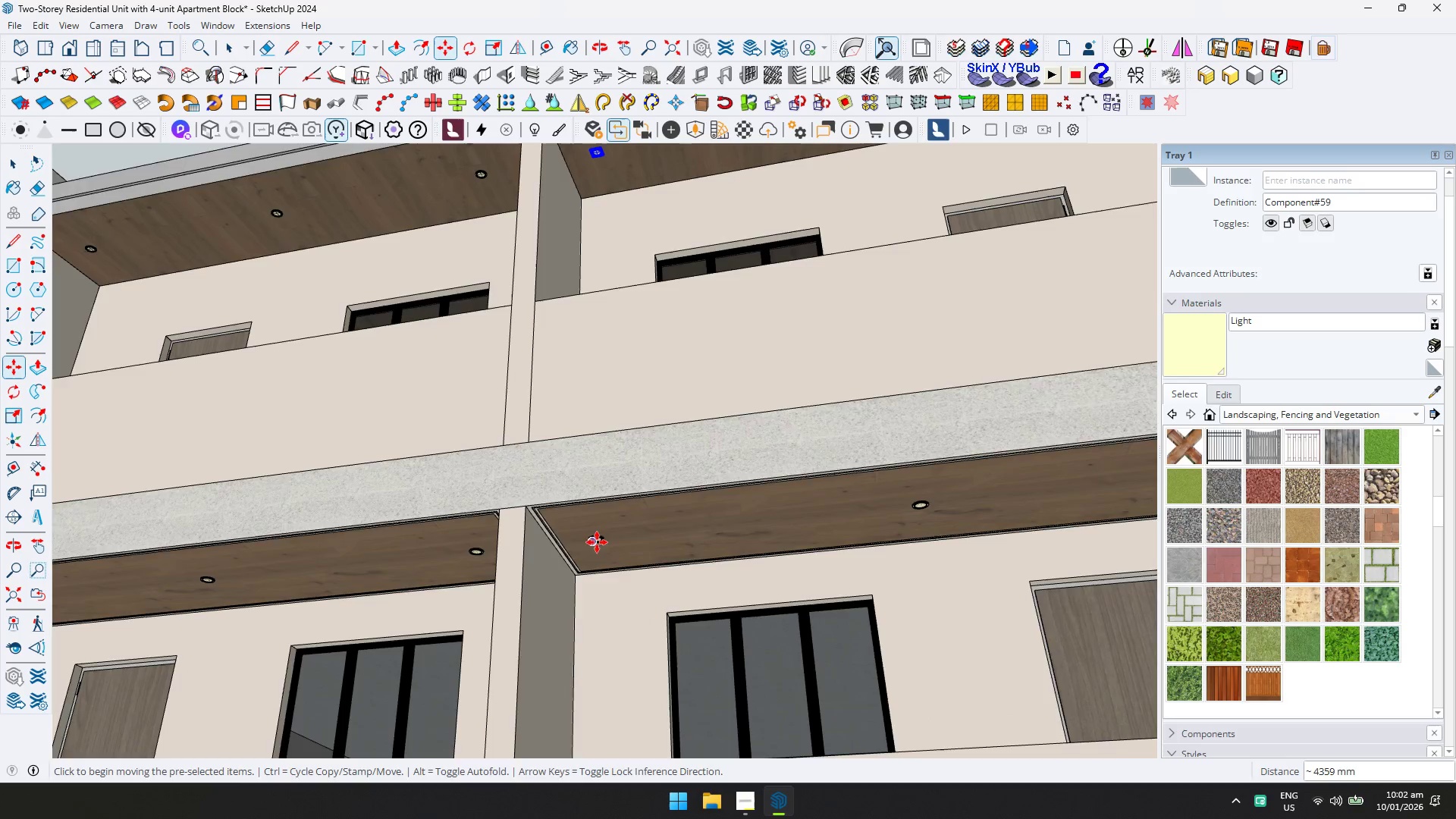 
key(Space)
 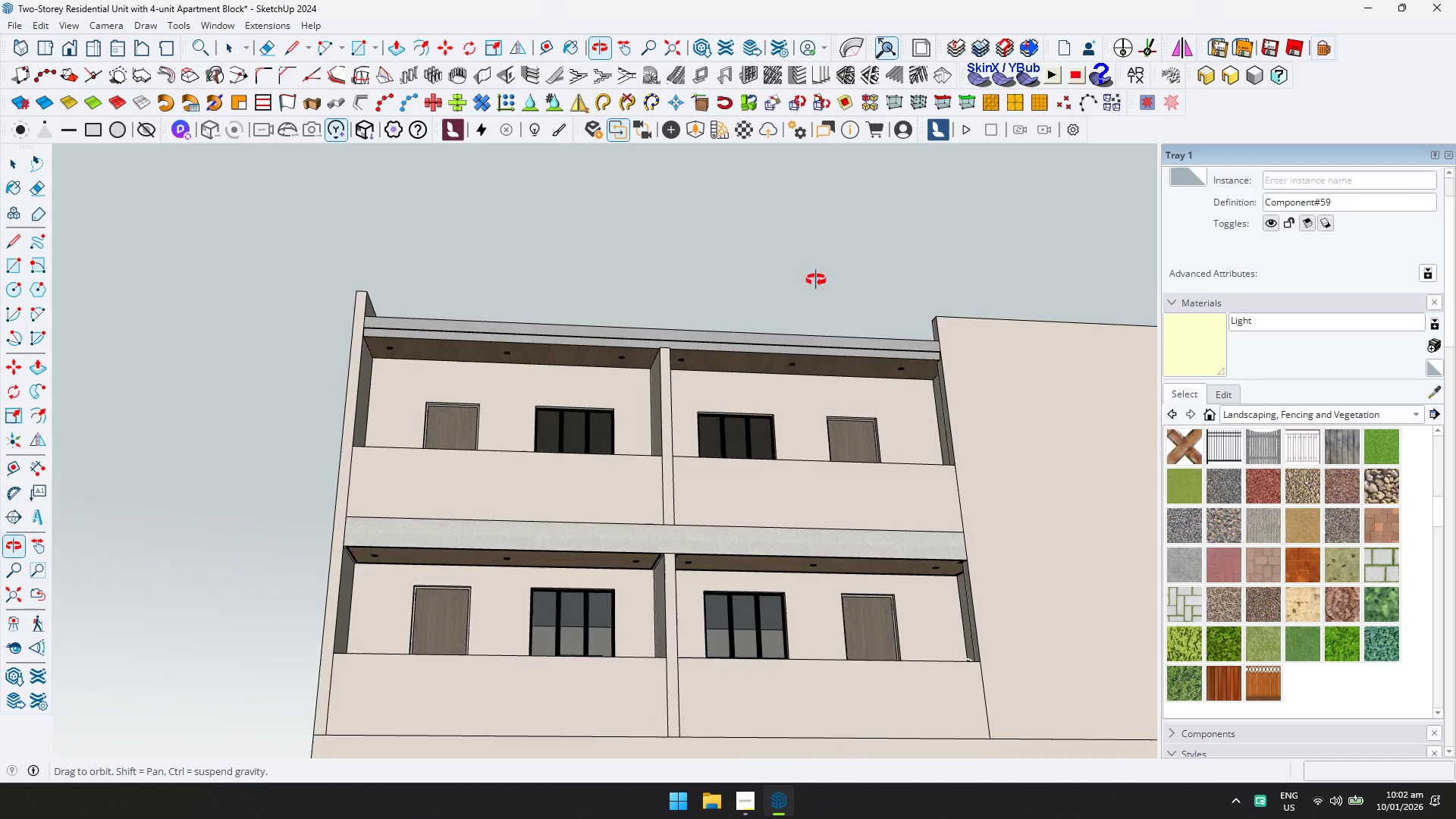 
scroll: coordinate [736, 435], scroll_direction: down, amount: 9.0
 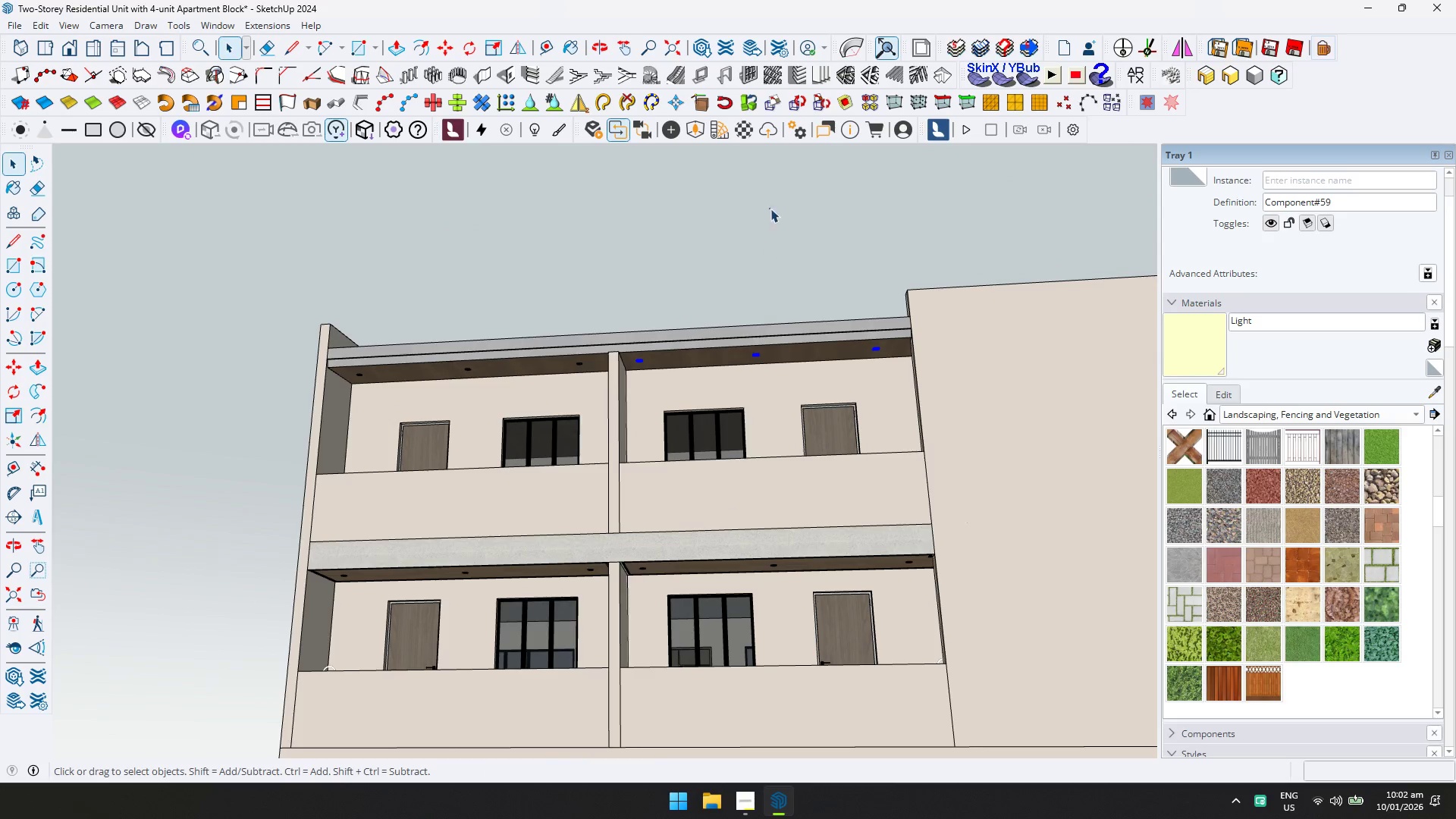 
key(Shift+ShiftLeft)
 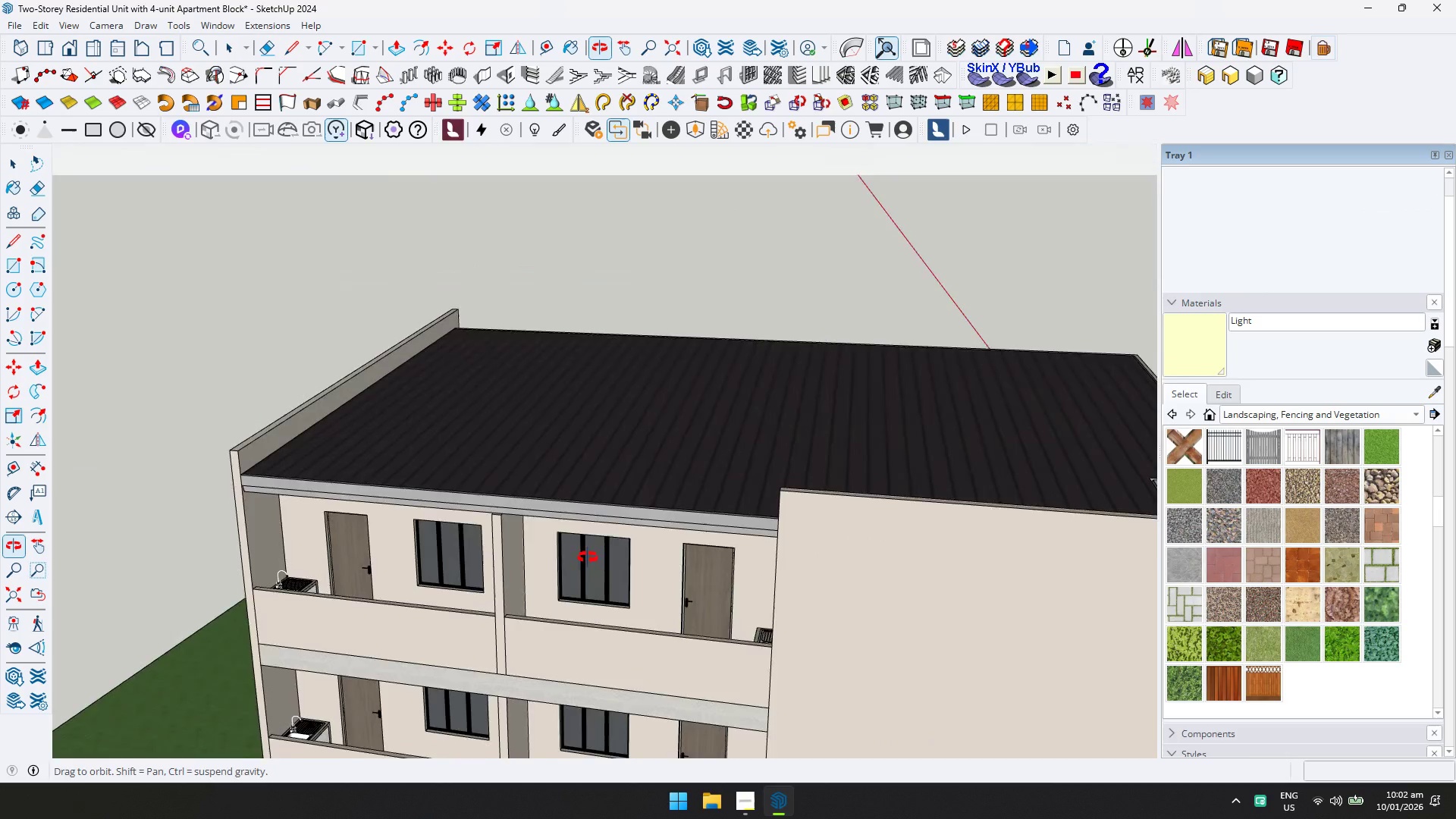 
key(Control+ControlLeft)
 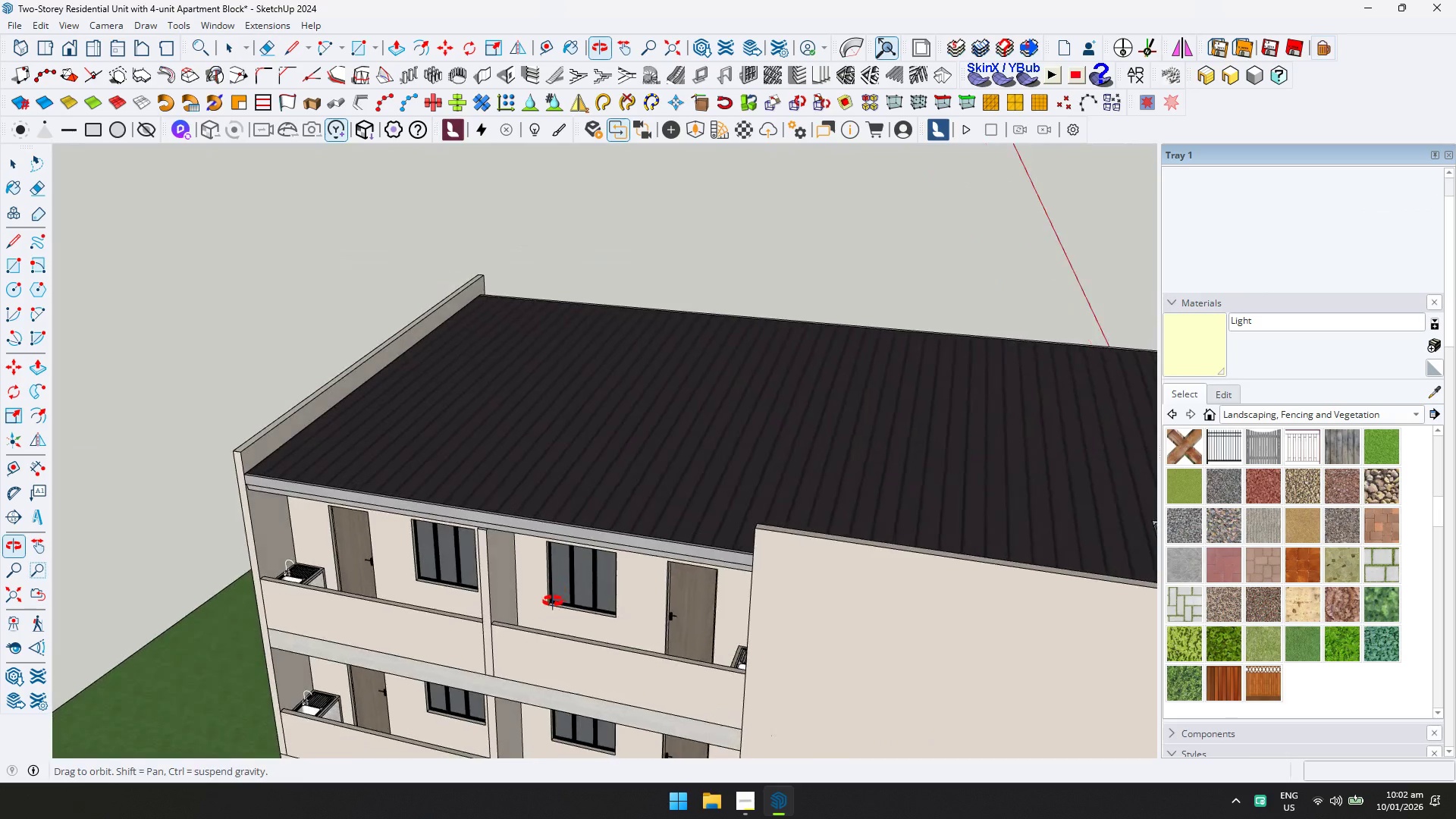 
key(Control+S)
 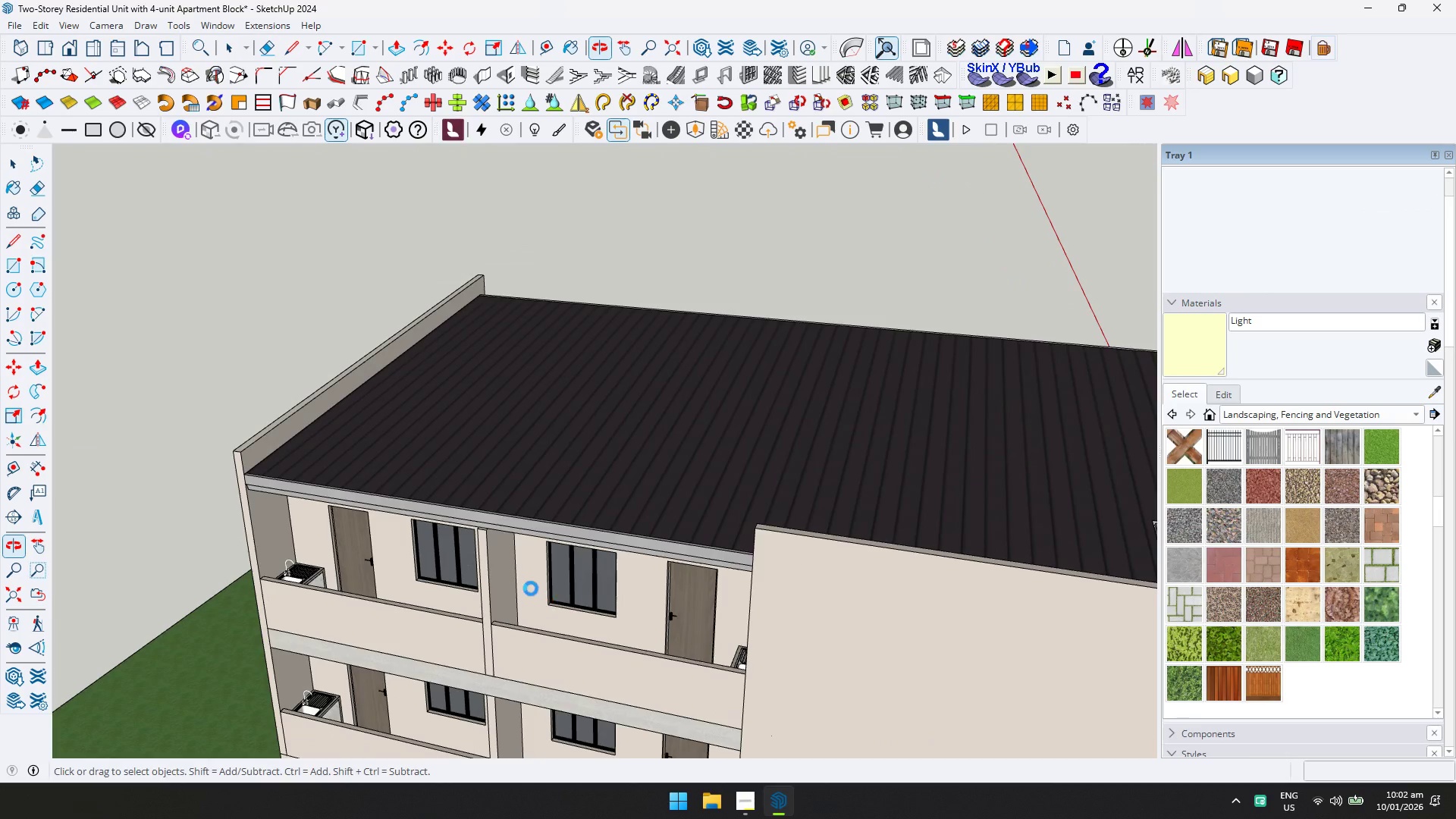 
scroll: coordinate [588, 560], scroll_direction: down, amount: 6.0
 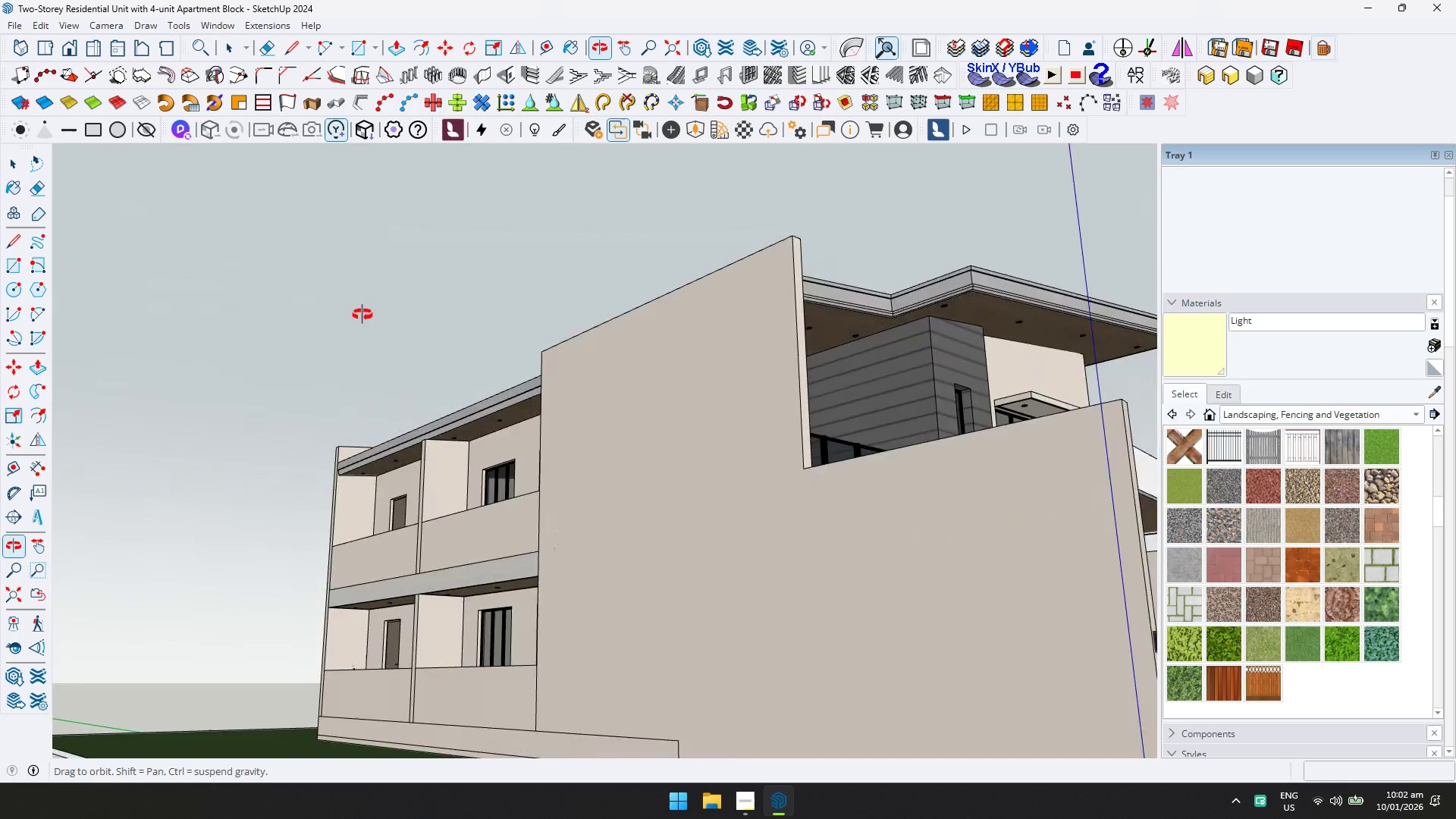 
key(Shift+ShiftLeft)
 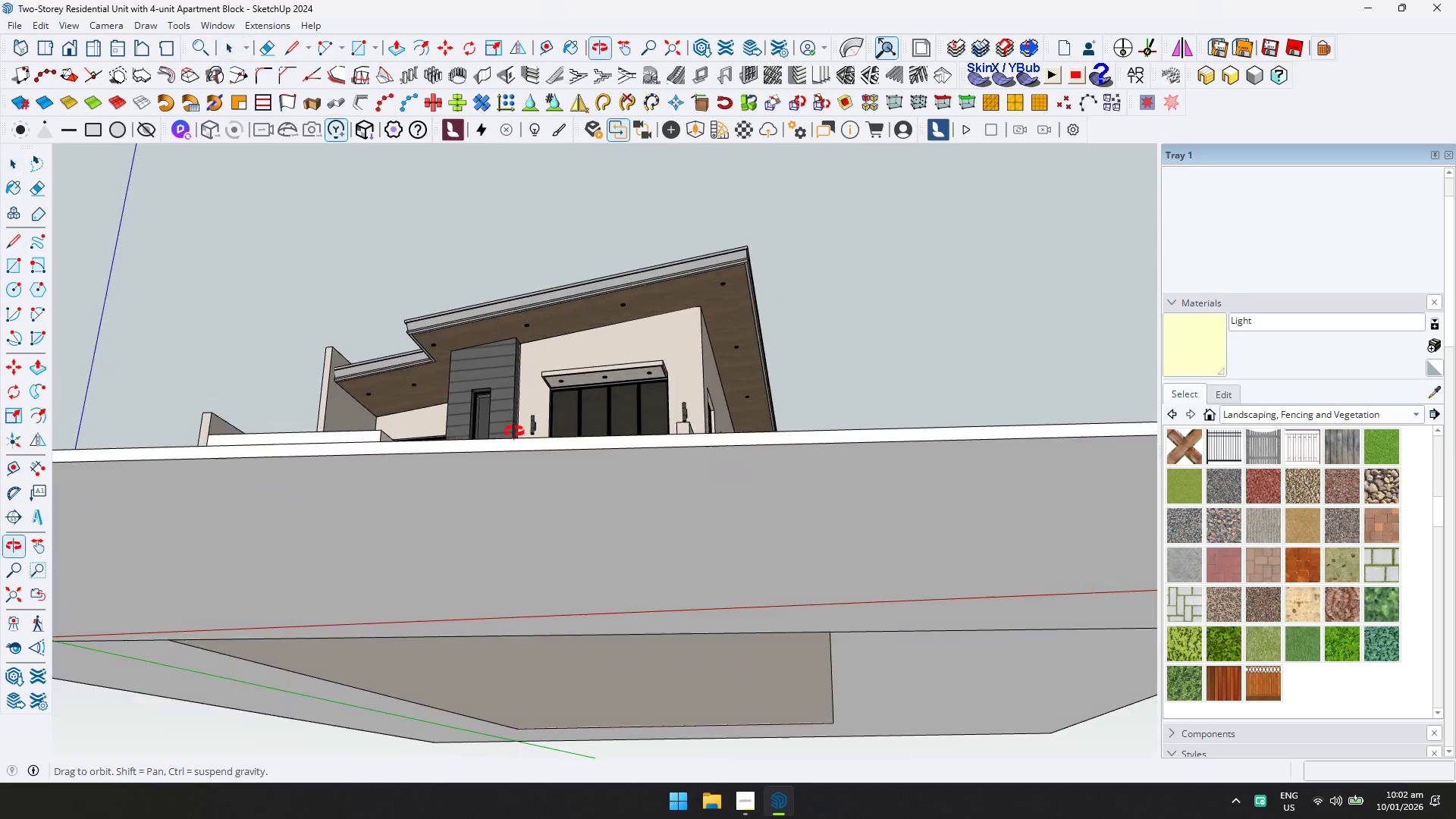 
scroll: coordinate [627, 422], scroll_direction: down, amount: 3.0
 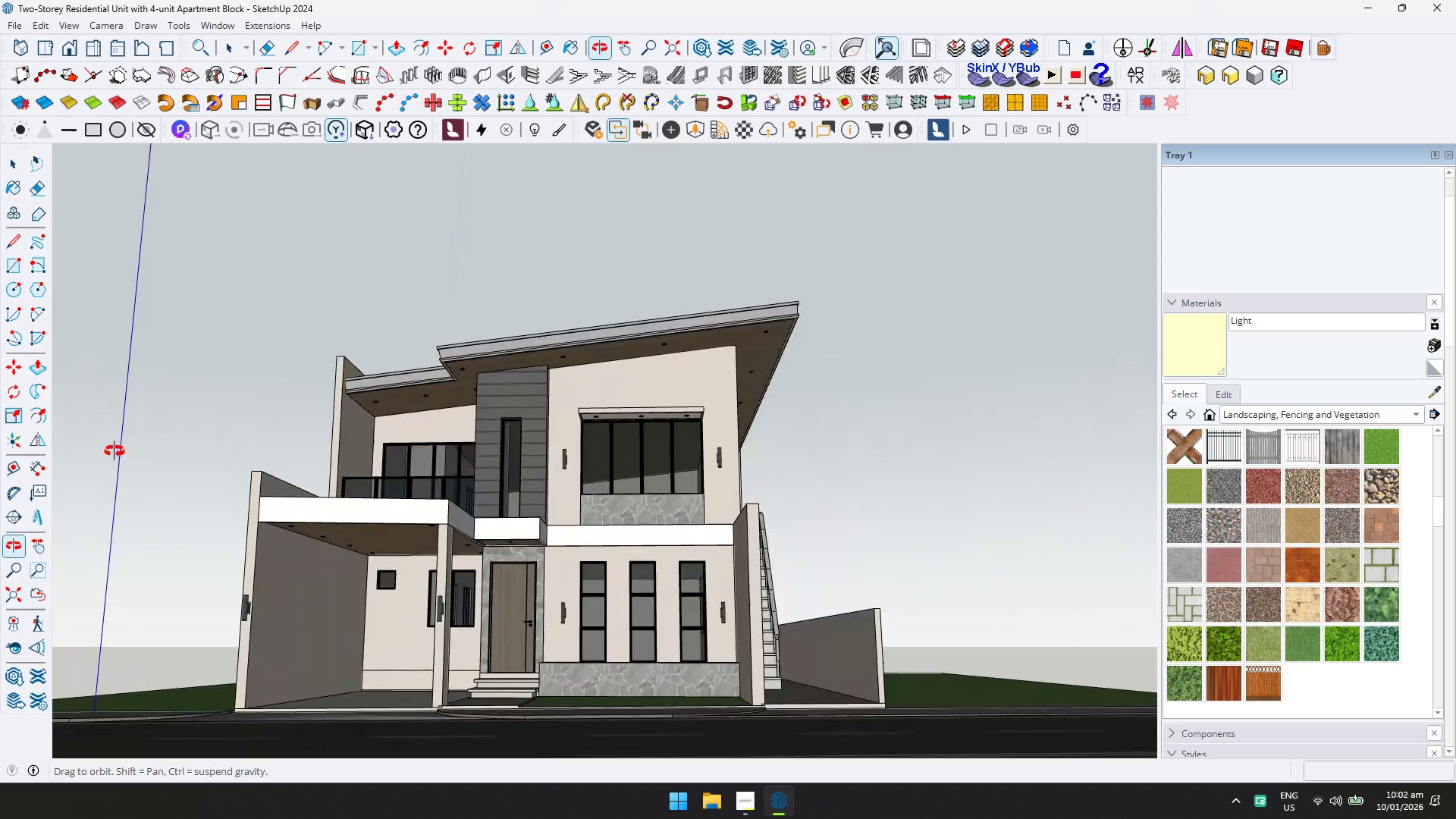 
key(Control+ControlLeft)
 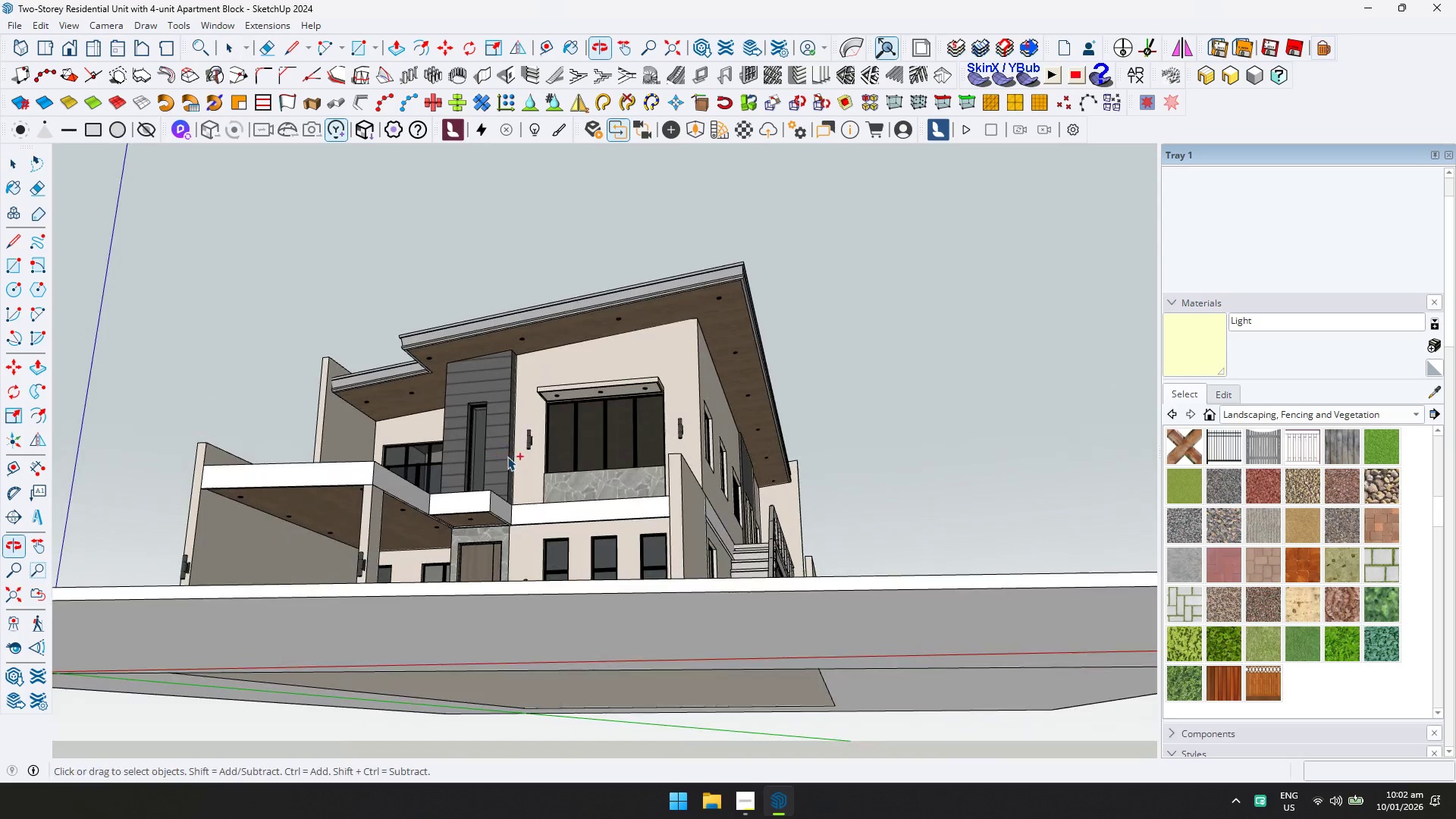 
key(Control+S)
 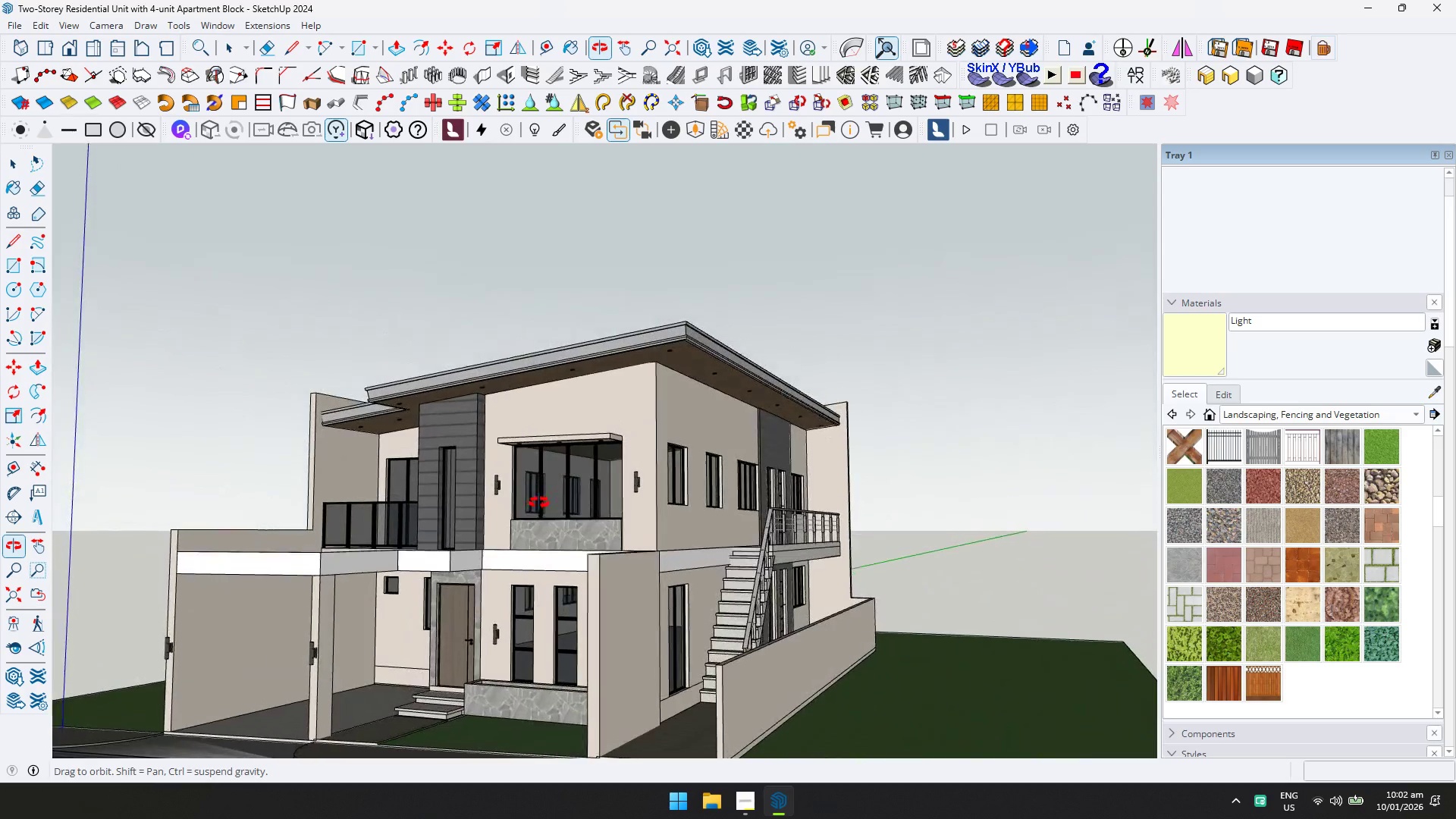 
key(Control+ControlLeft)
 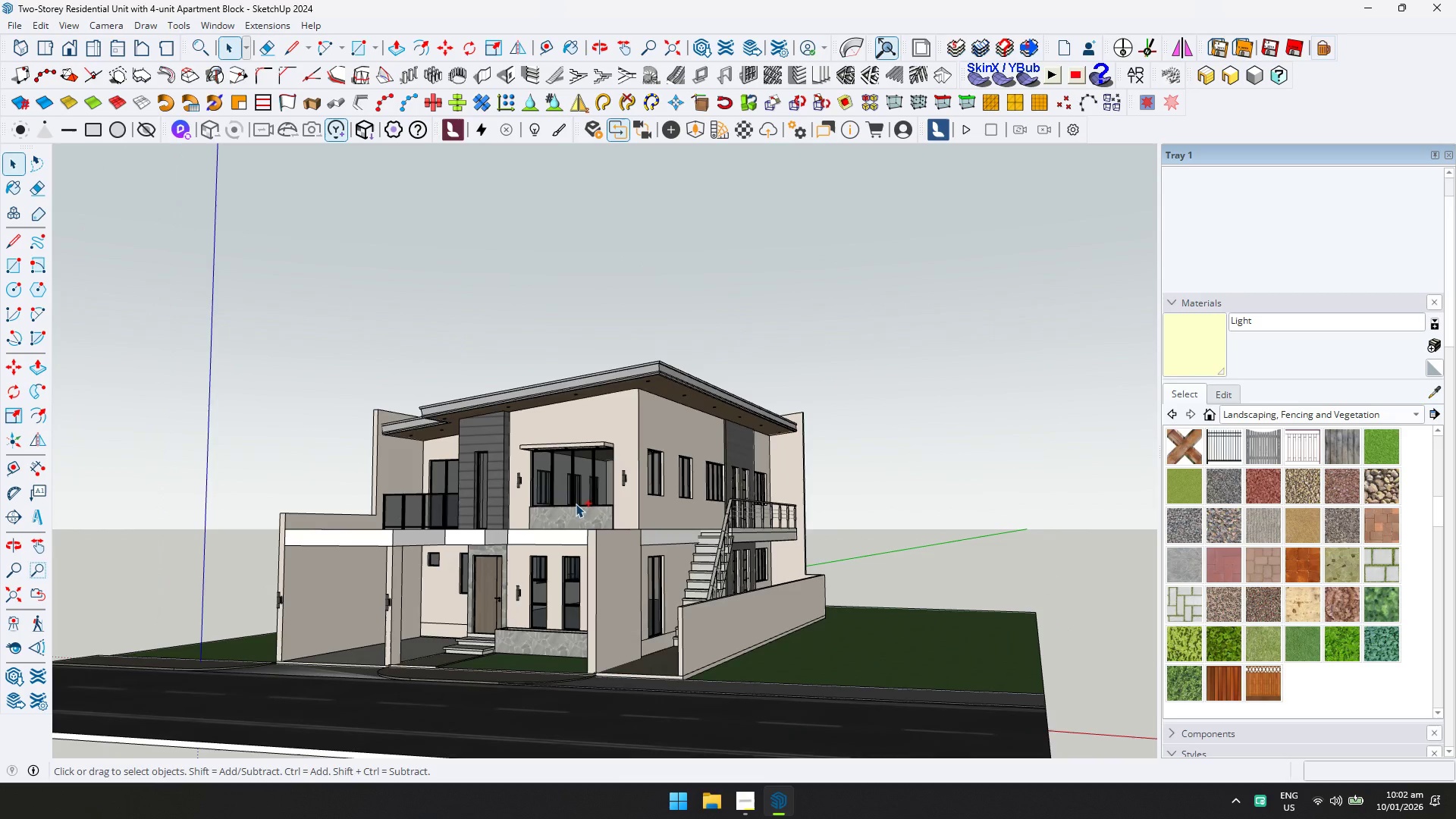 
key(Control+S)
 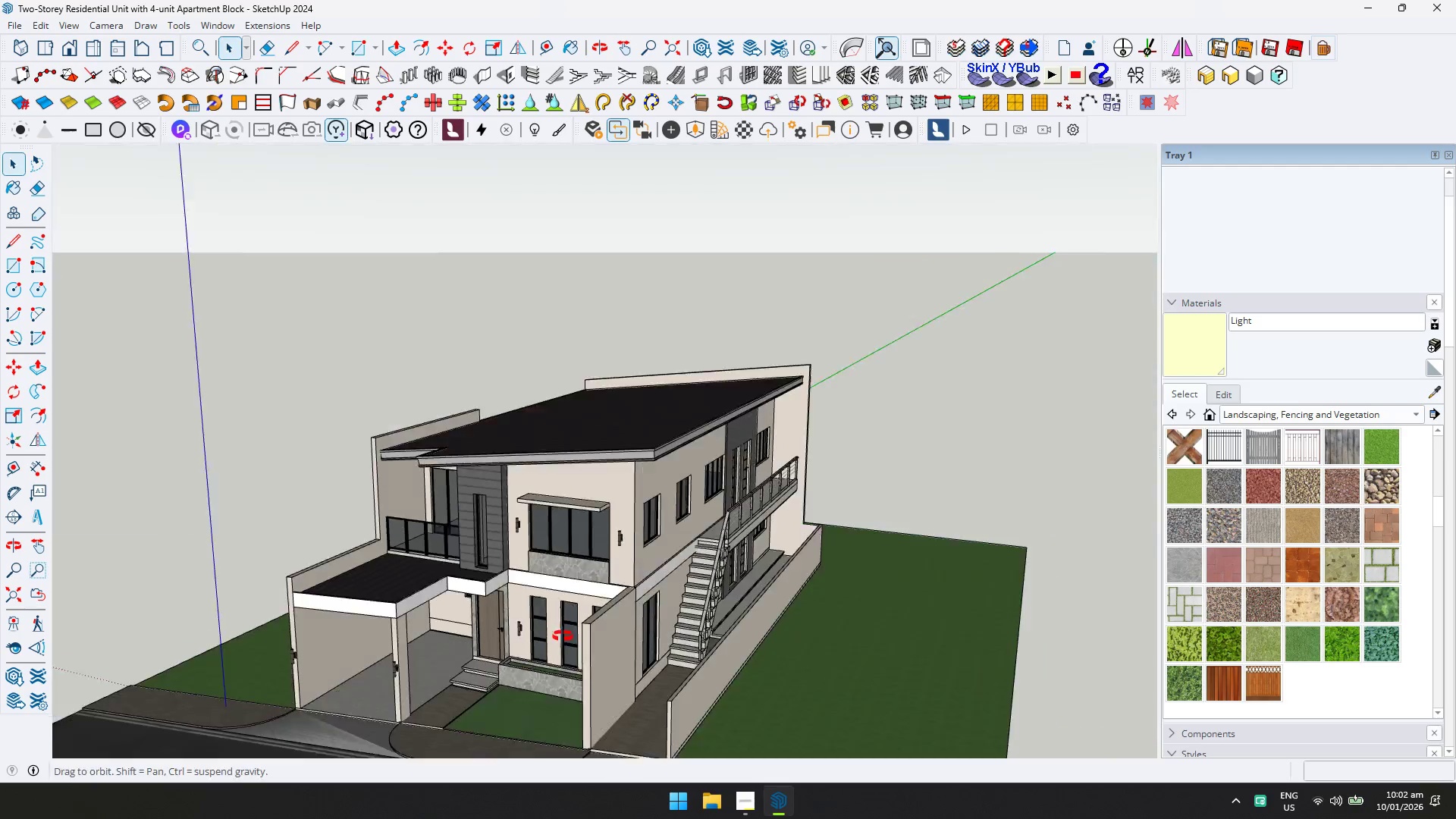 
scroll: coordinate [587, 468], scroll_direction: down, amount: 3.0
 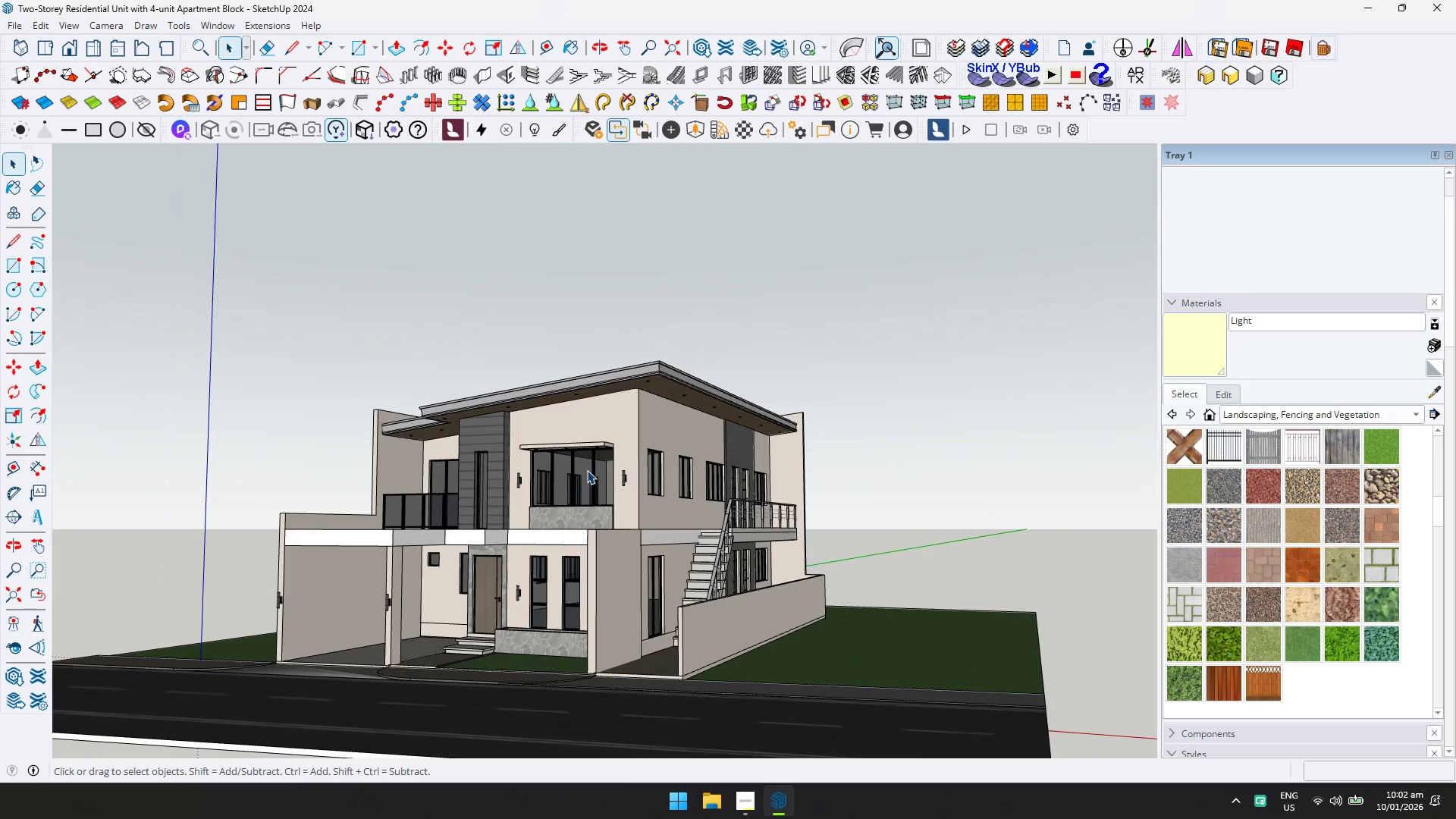 
key(Shift+ShiftLeft)
 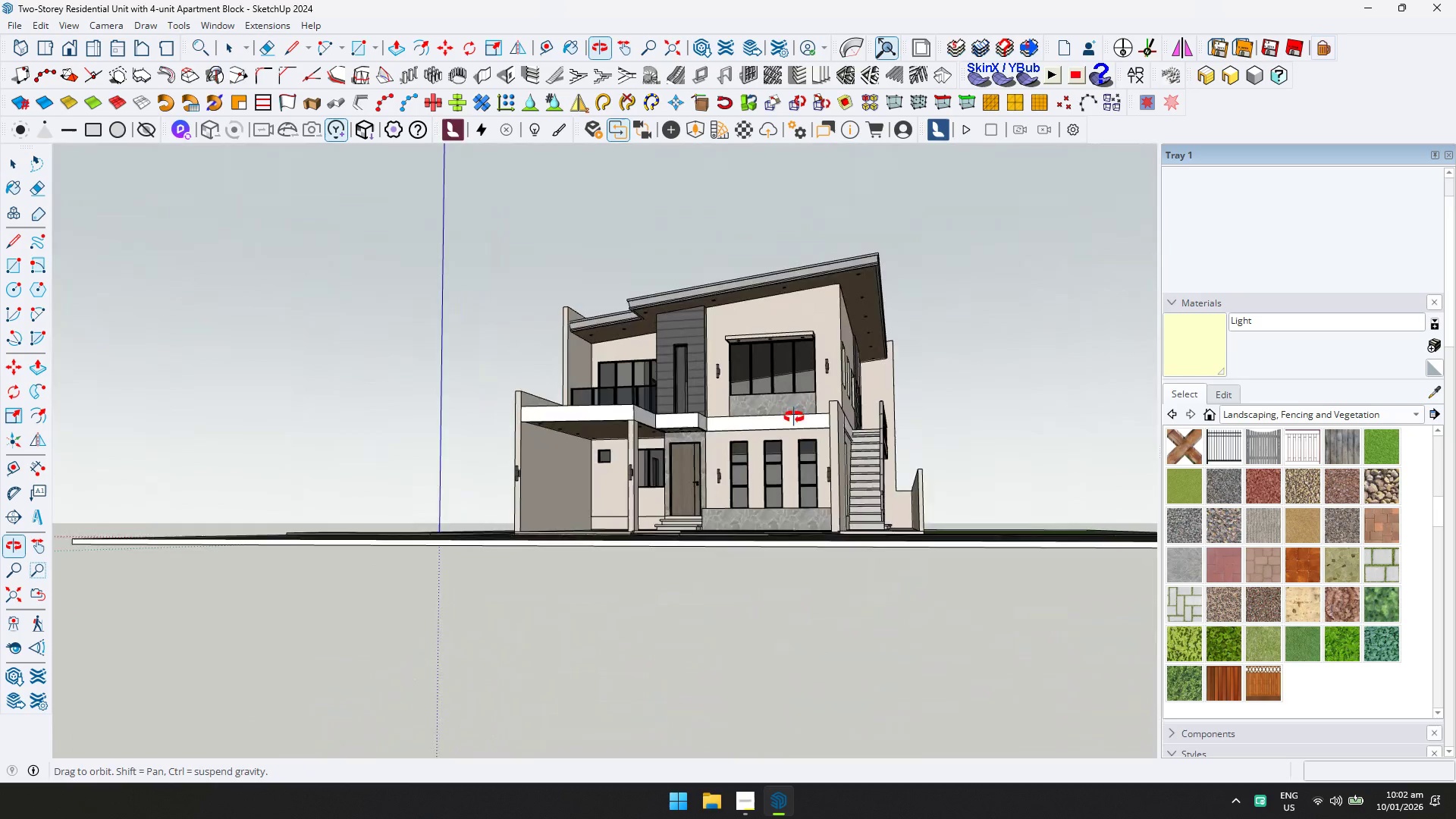 
key(Control+ControlLeft)
 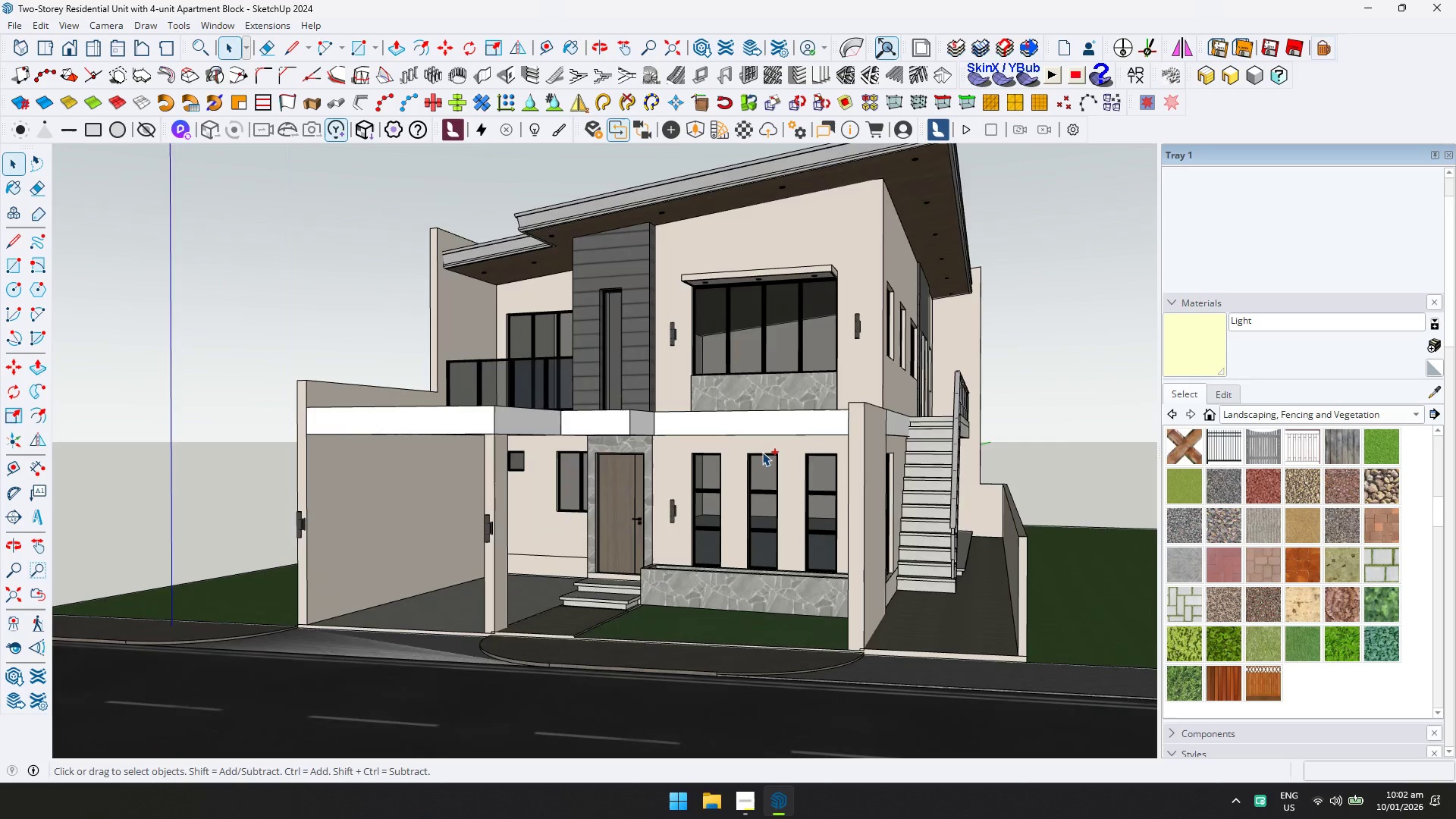 
key(Control+S)
 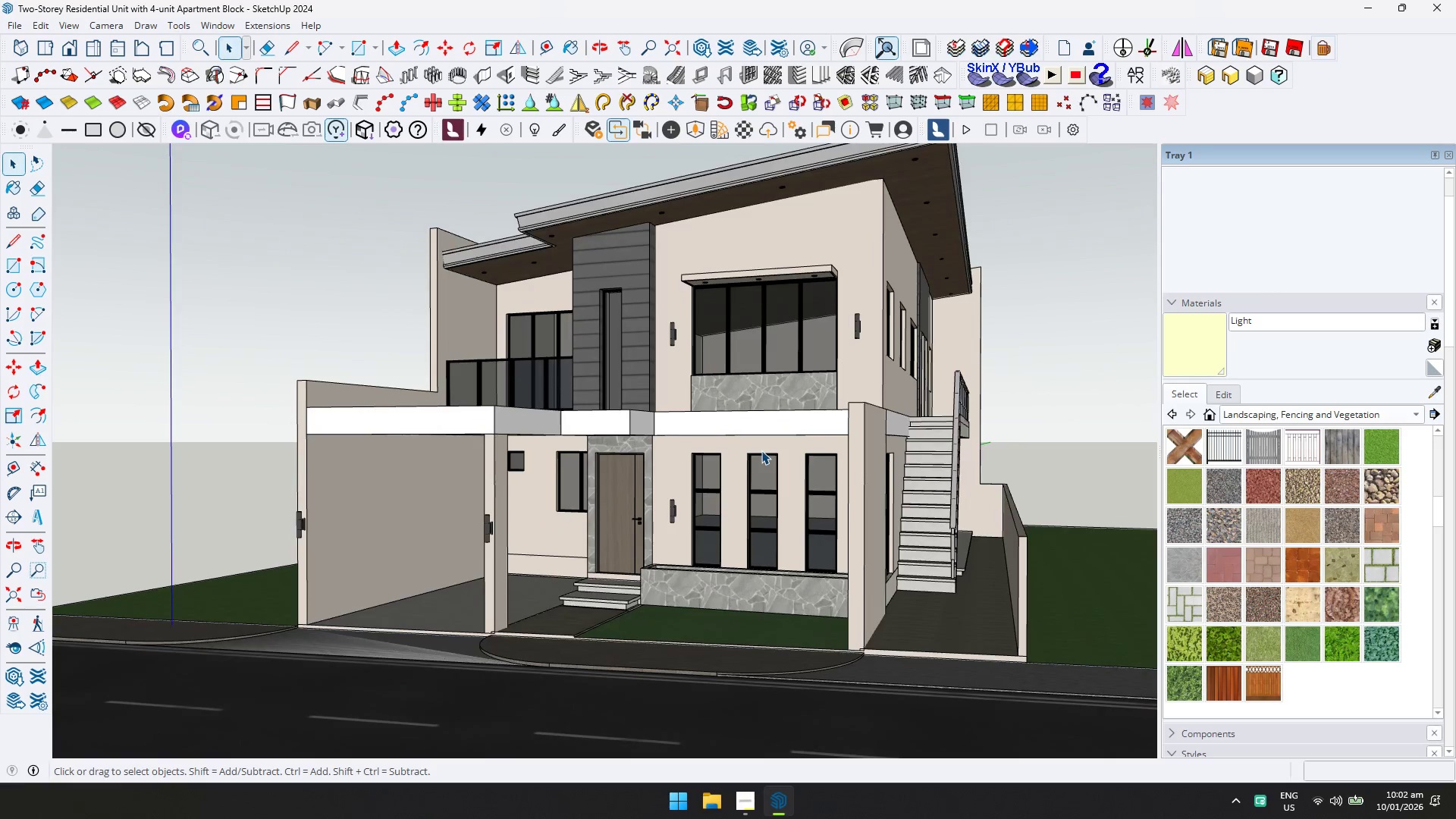 
scroll: coordinate [761, 453], scroll_direction: up, amount: 5.0
 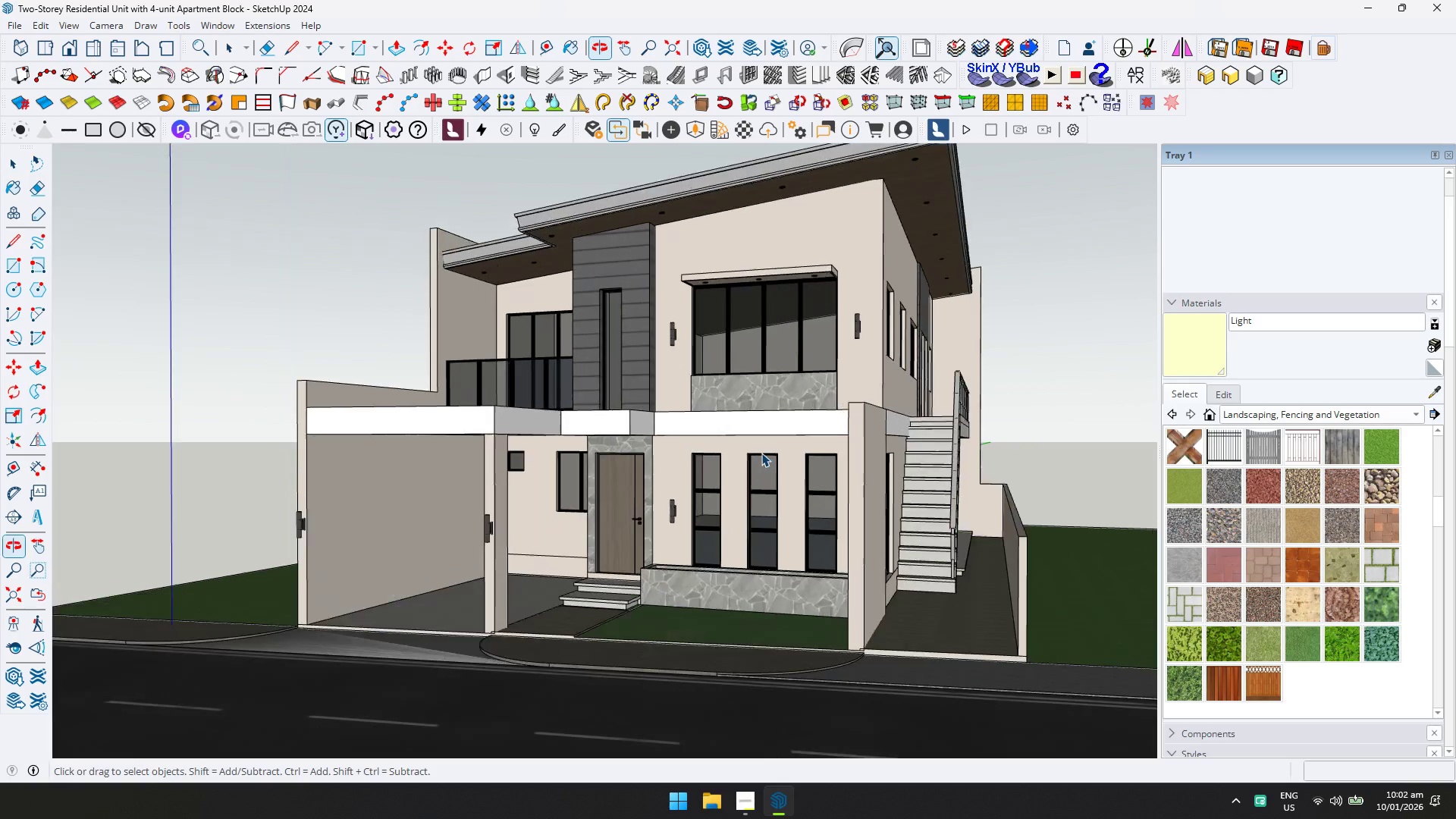 
key(Shift+ShiftLeft)
 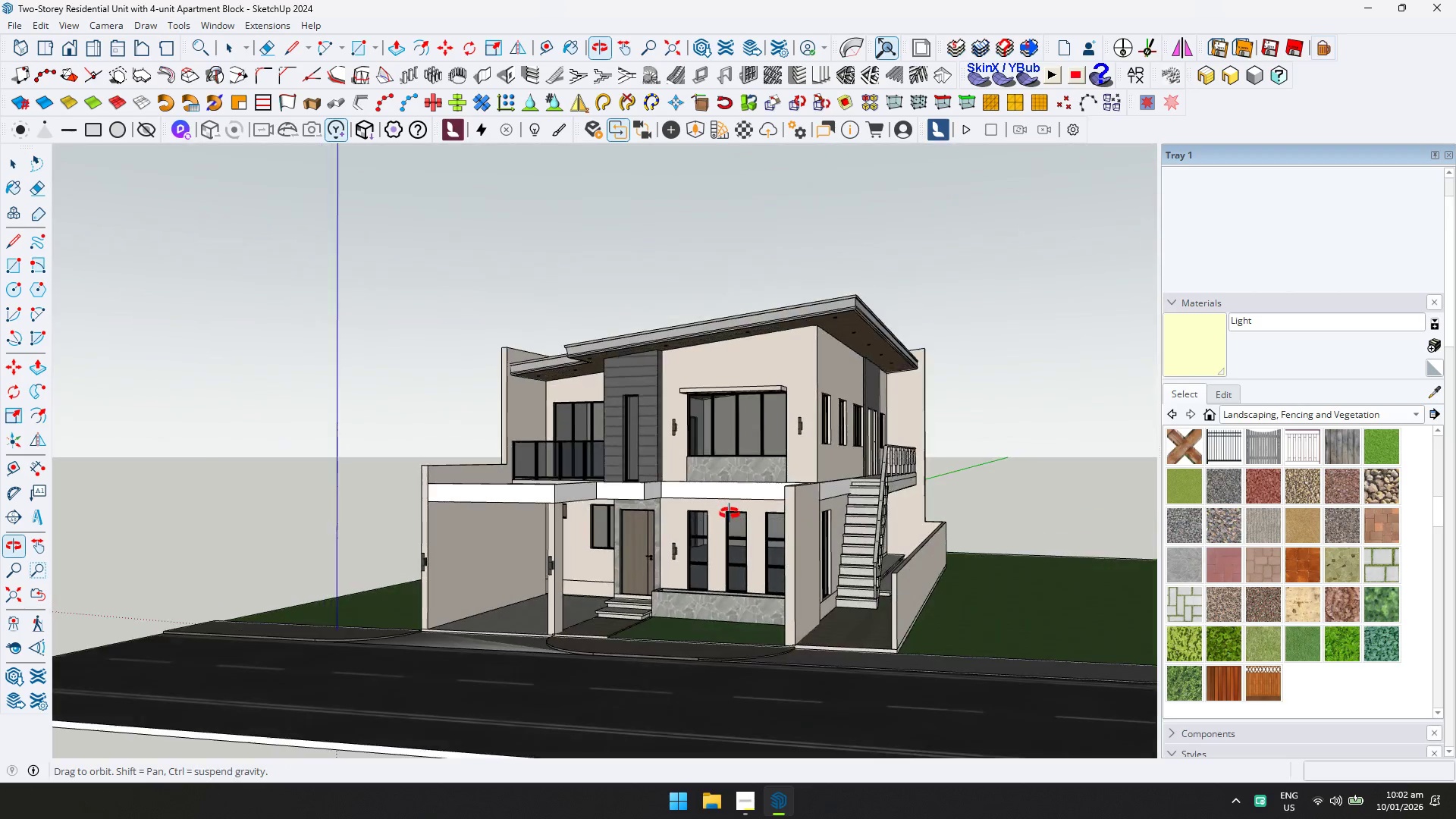 
scroll: coordinate [760, 460], scroll_direction: down, amount: 4.0
 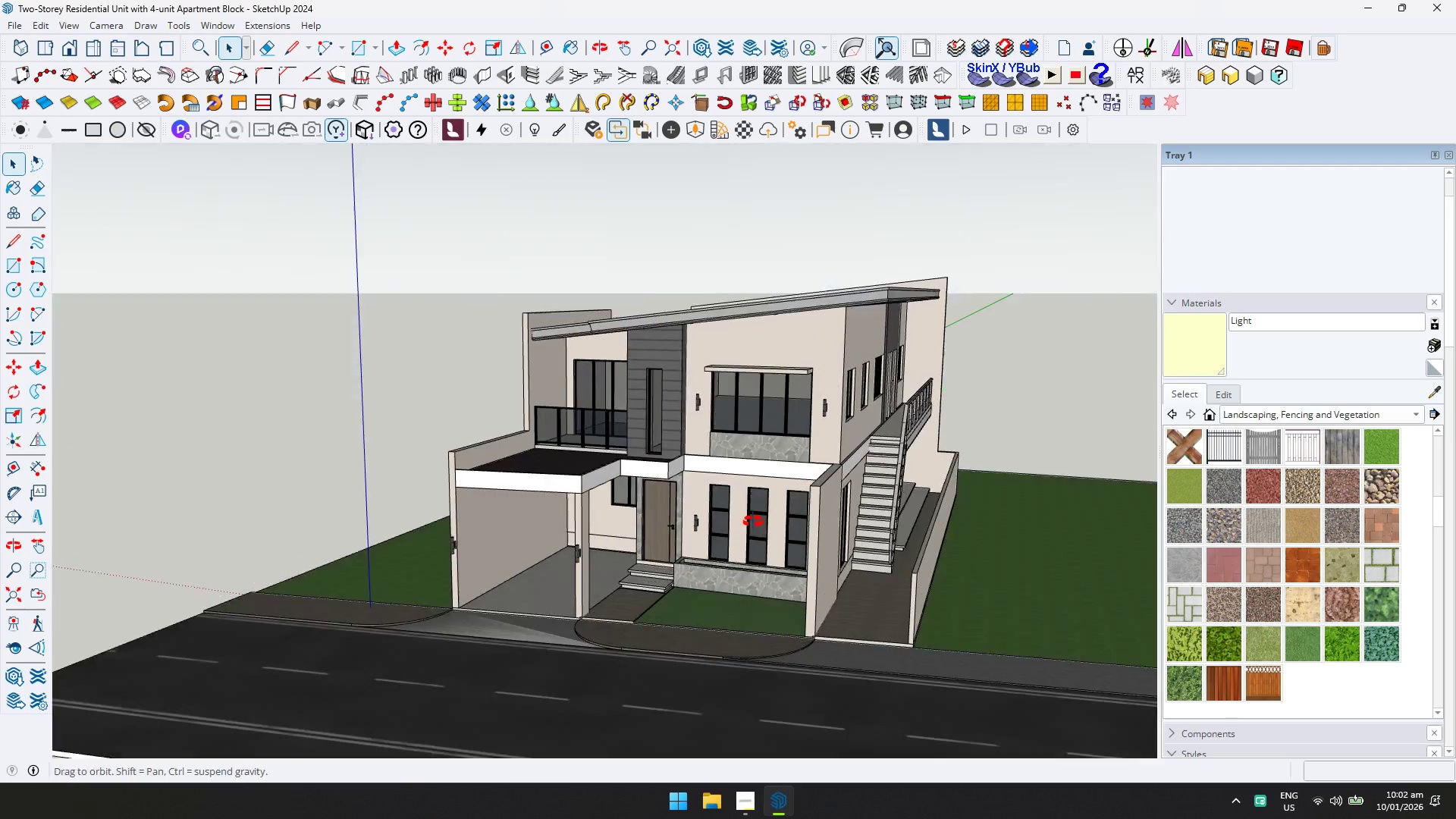 
key(Control+ControlLeft)
 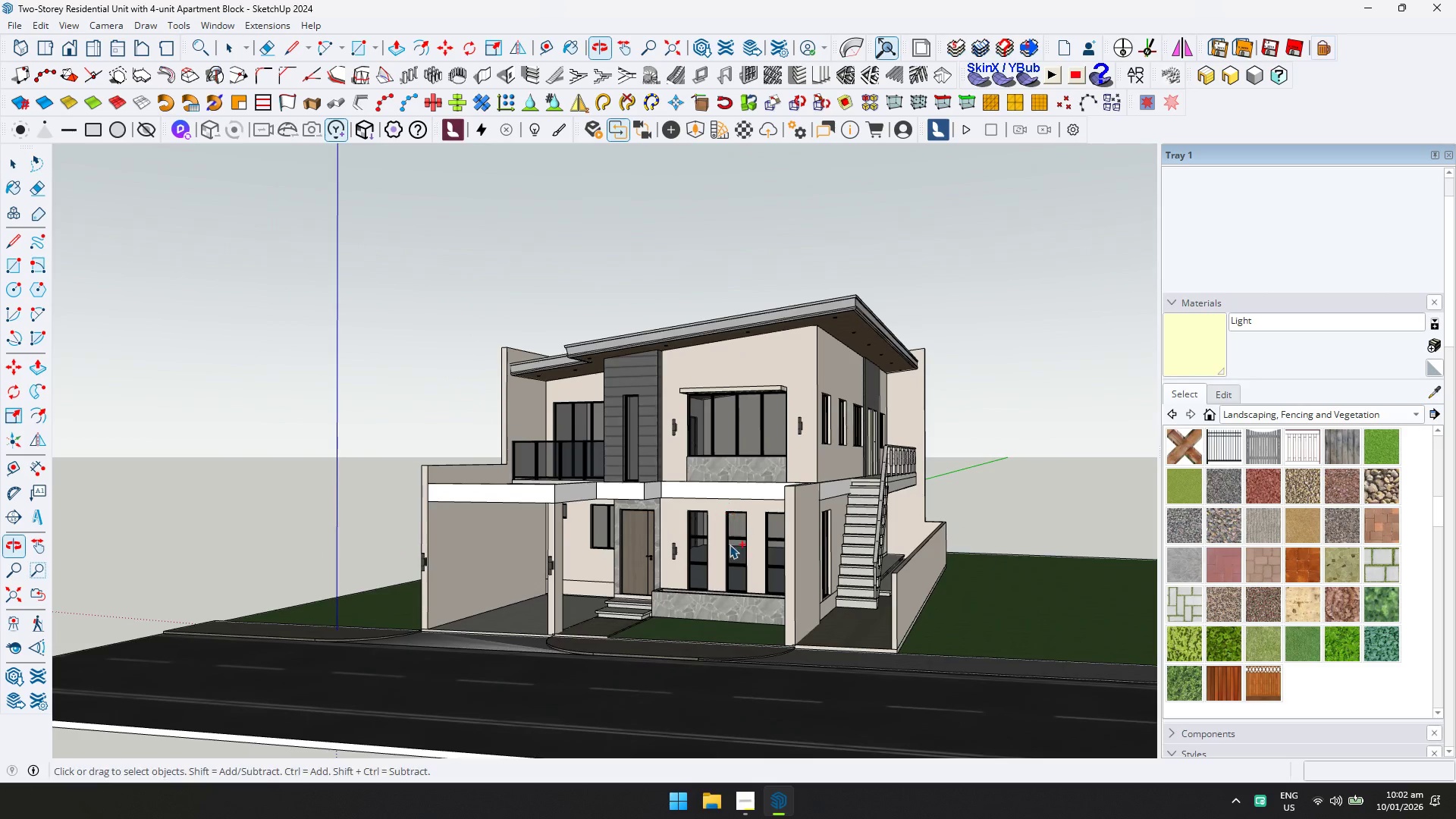 
key(Control+S)
 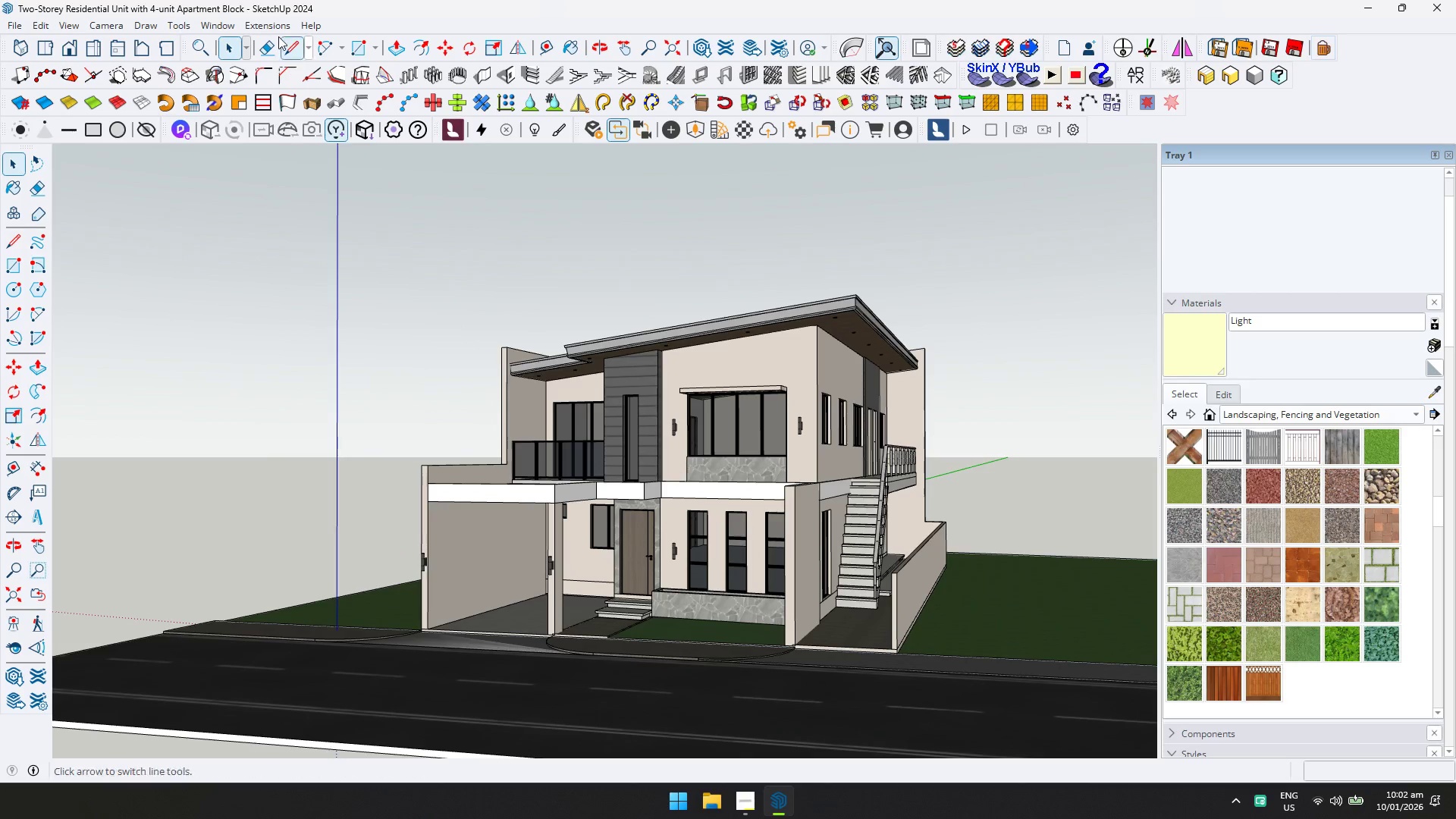 
left_click([278, 23])
 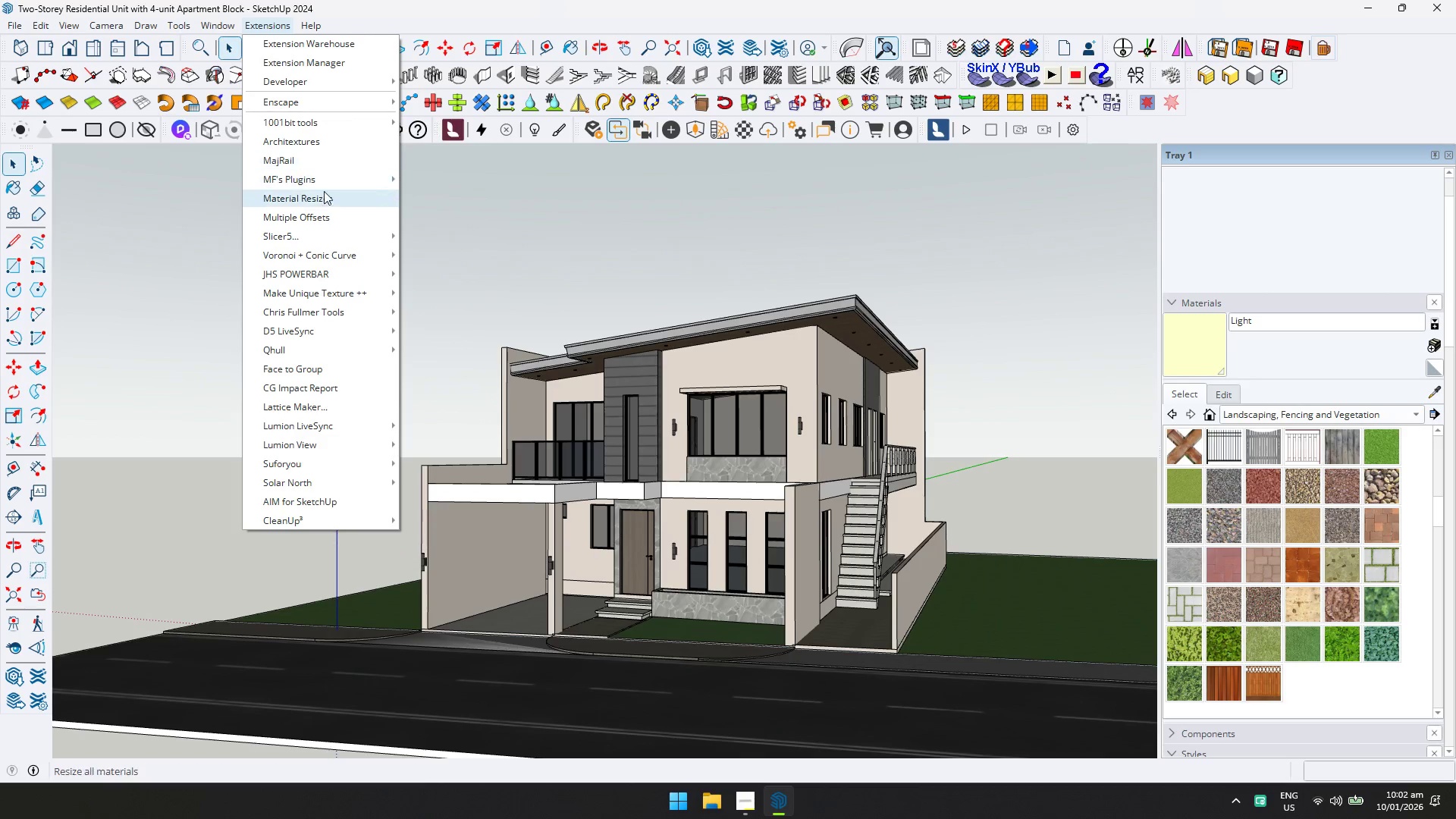 
left_click([325, 195])